 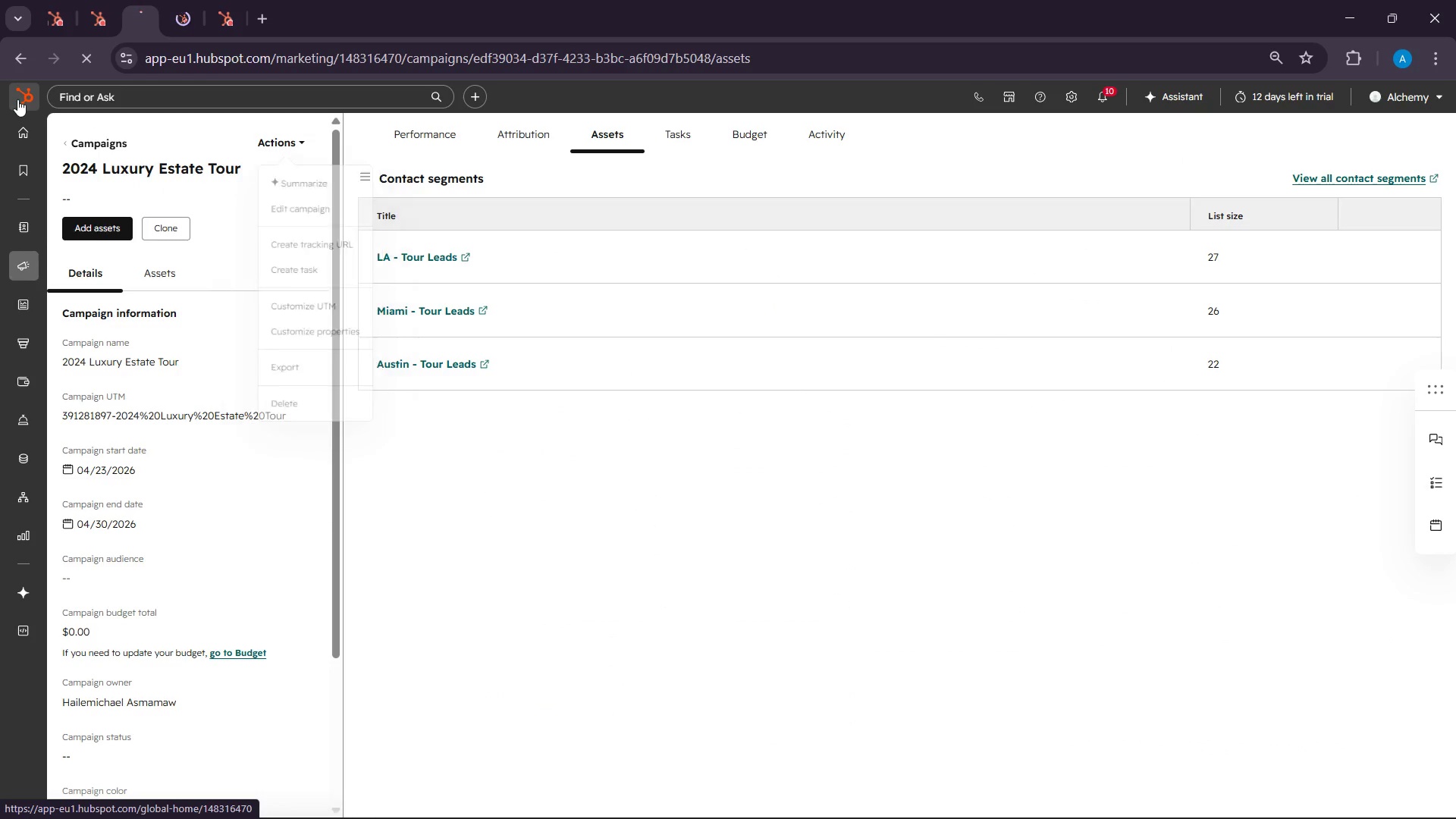 
left_click([99, 0])
 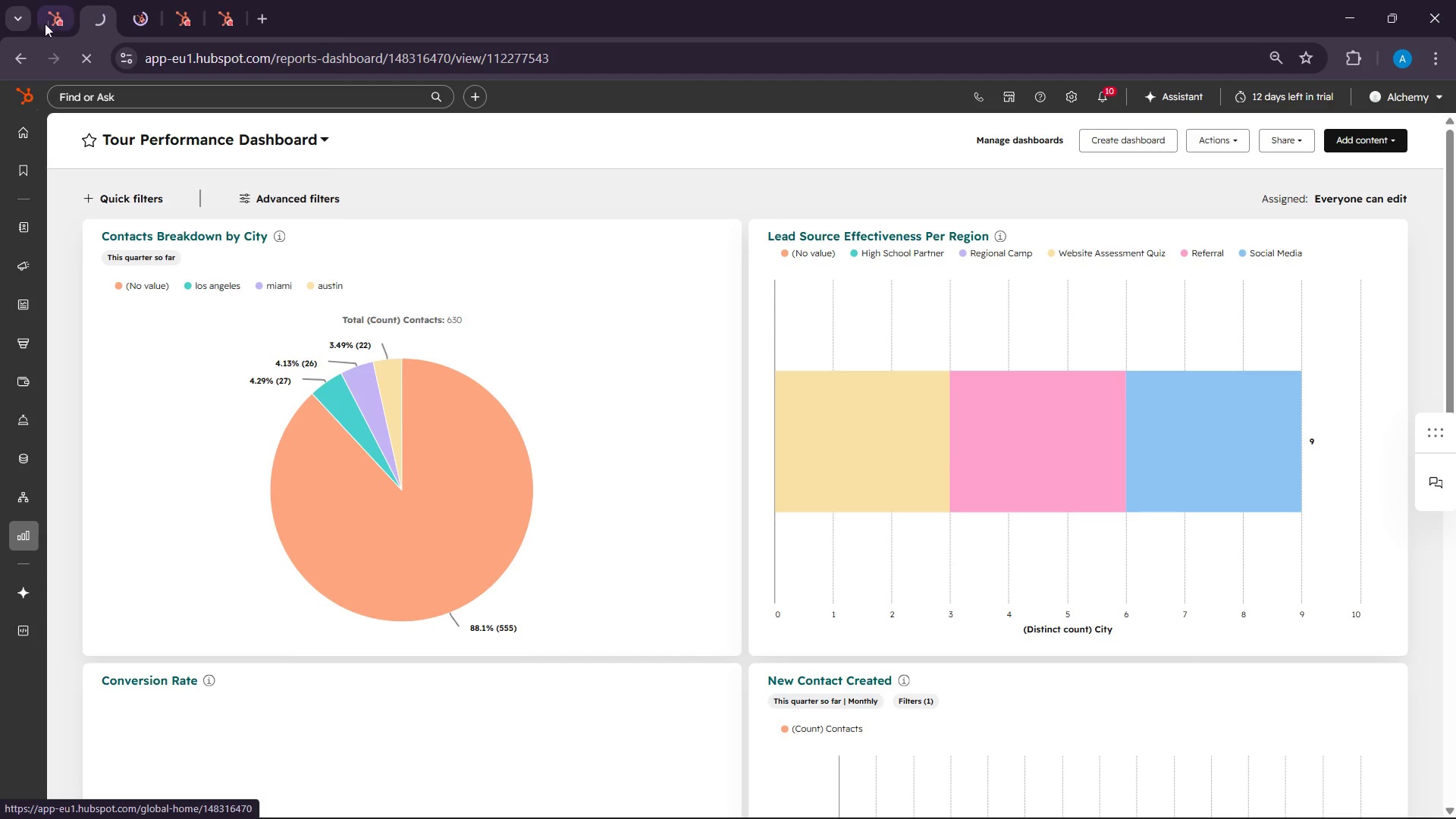 
left_click([54, 4])
 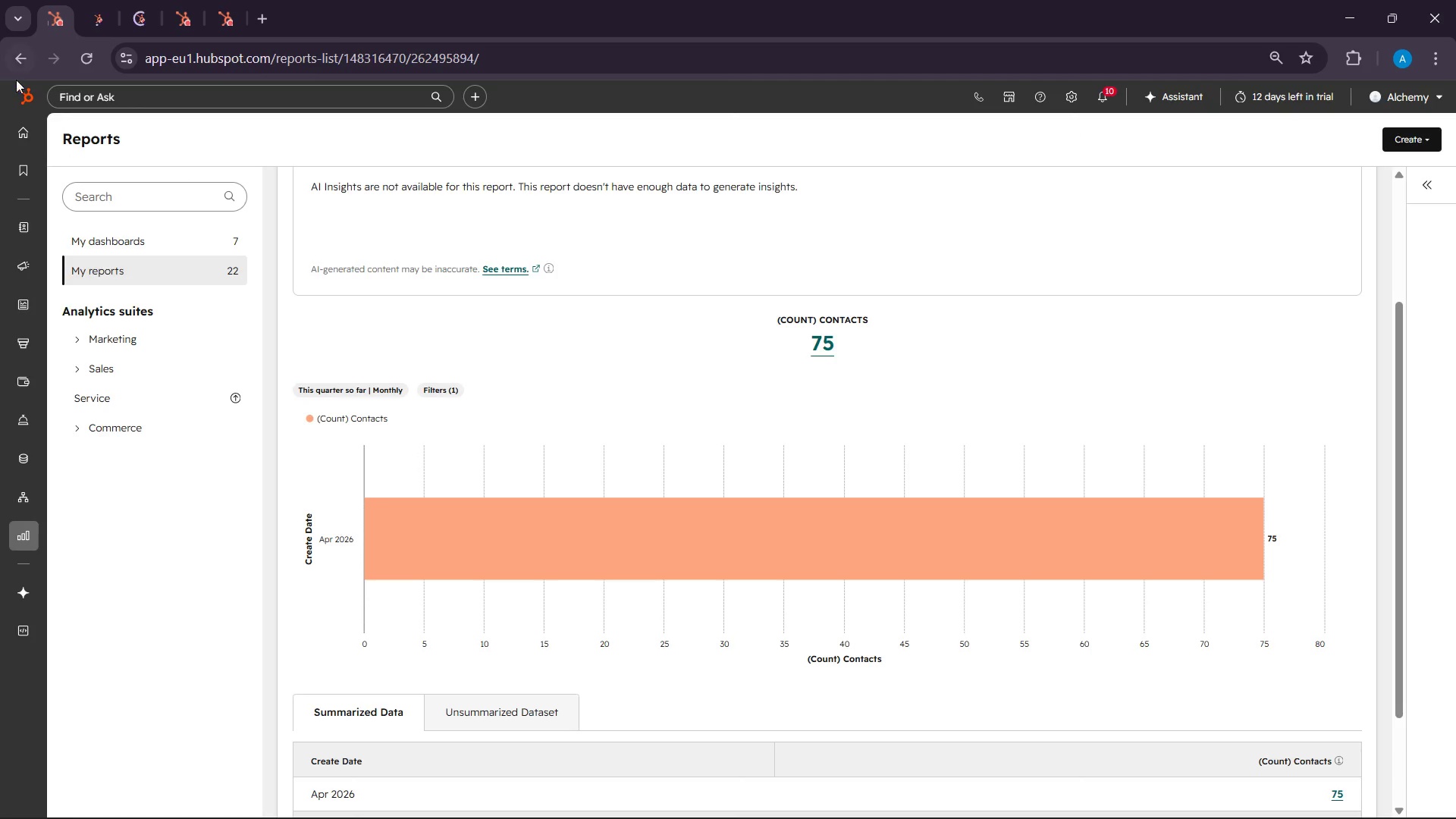 
left_click([14, 84])
 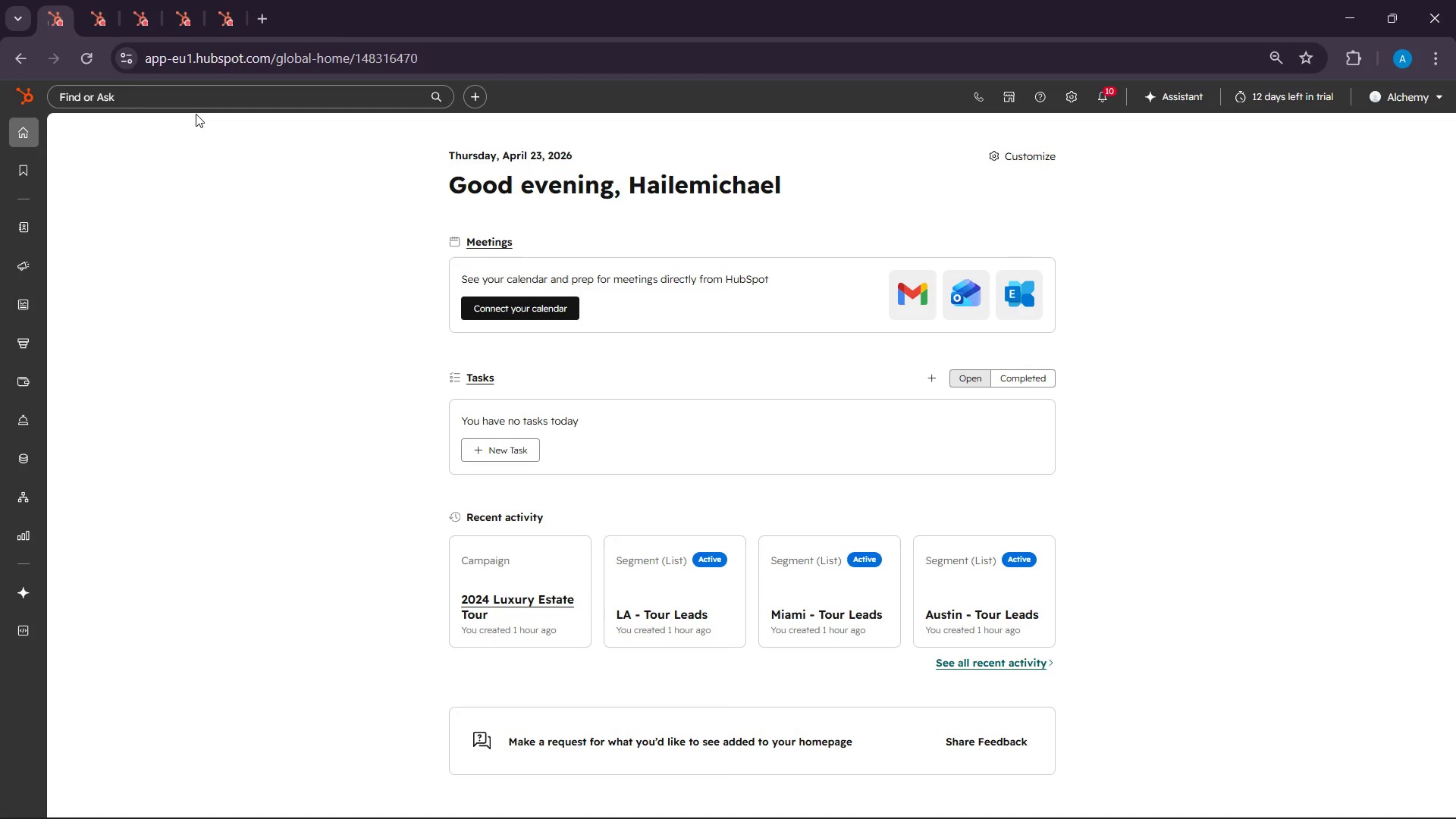 
wait(21.14)
 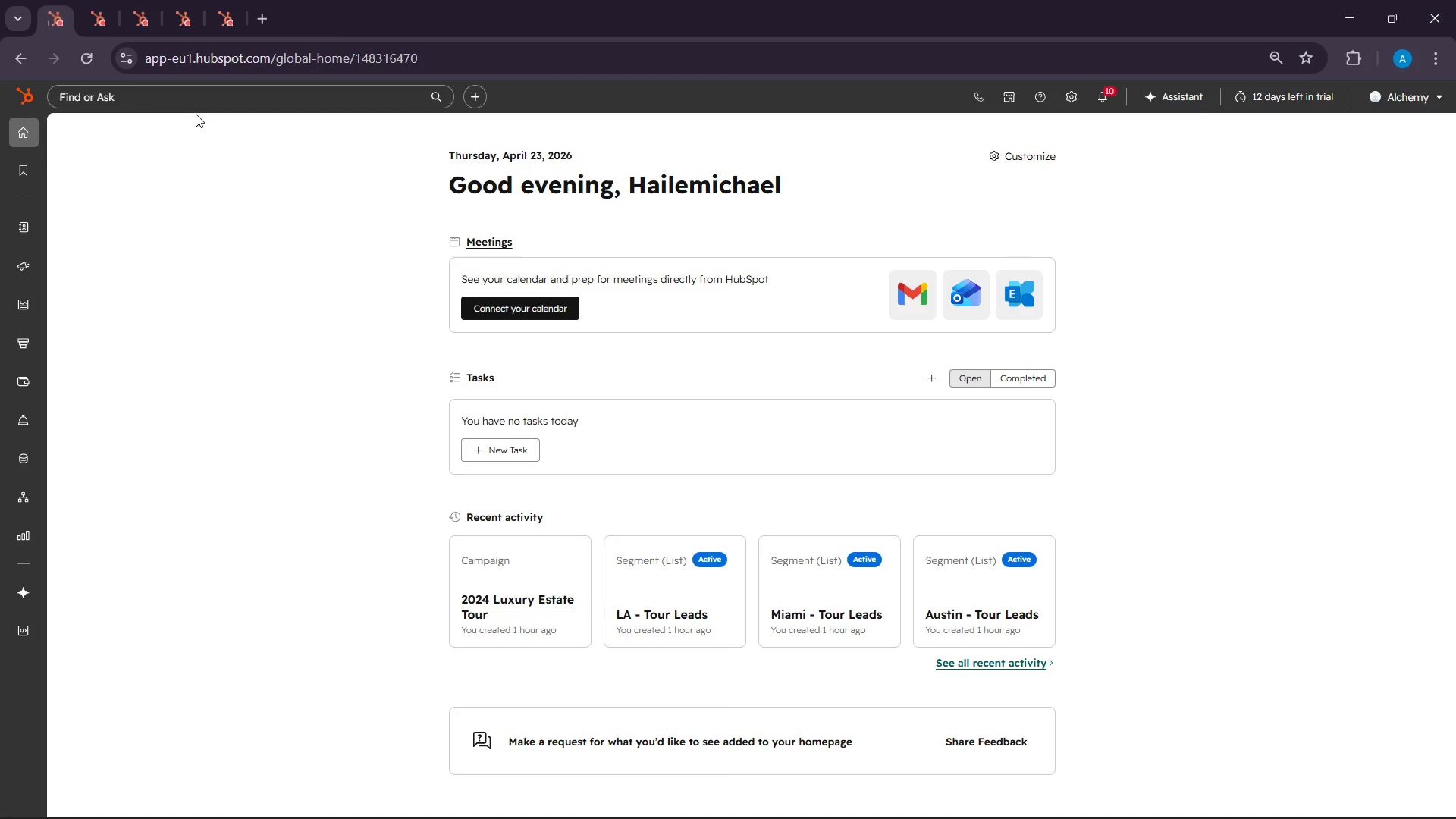 
left_click([666, 807])
 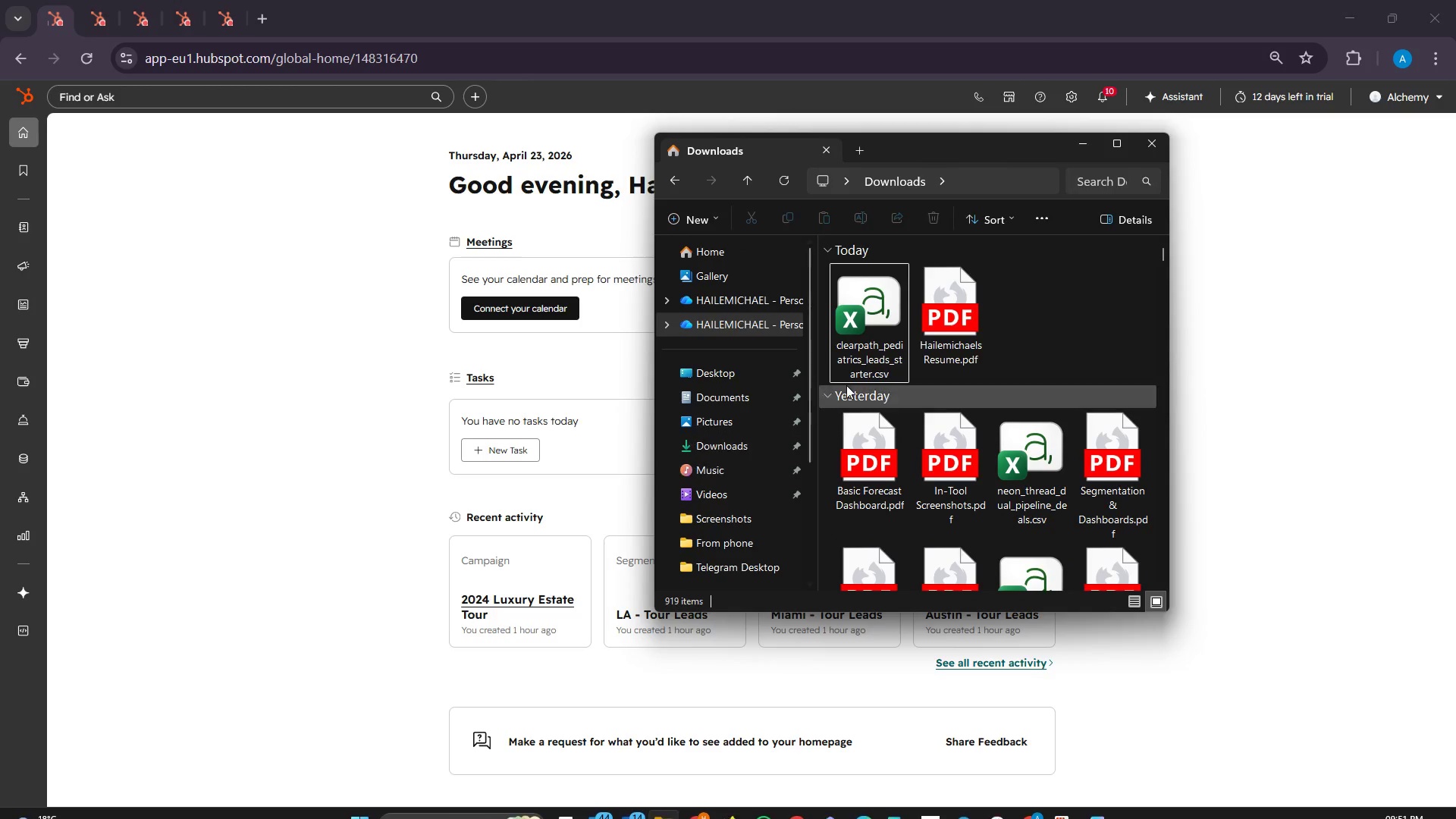 
left_click([883, 298])
 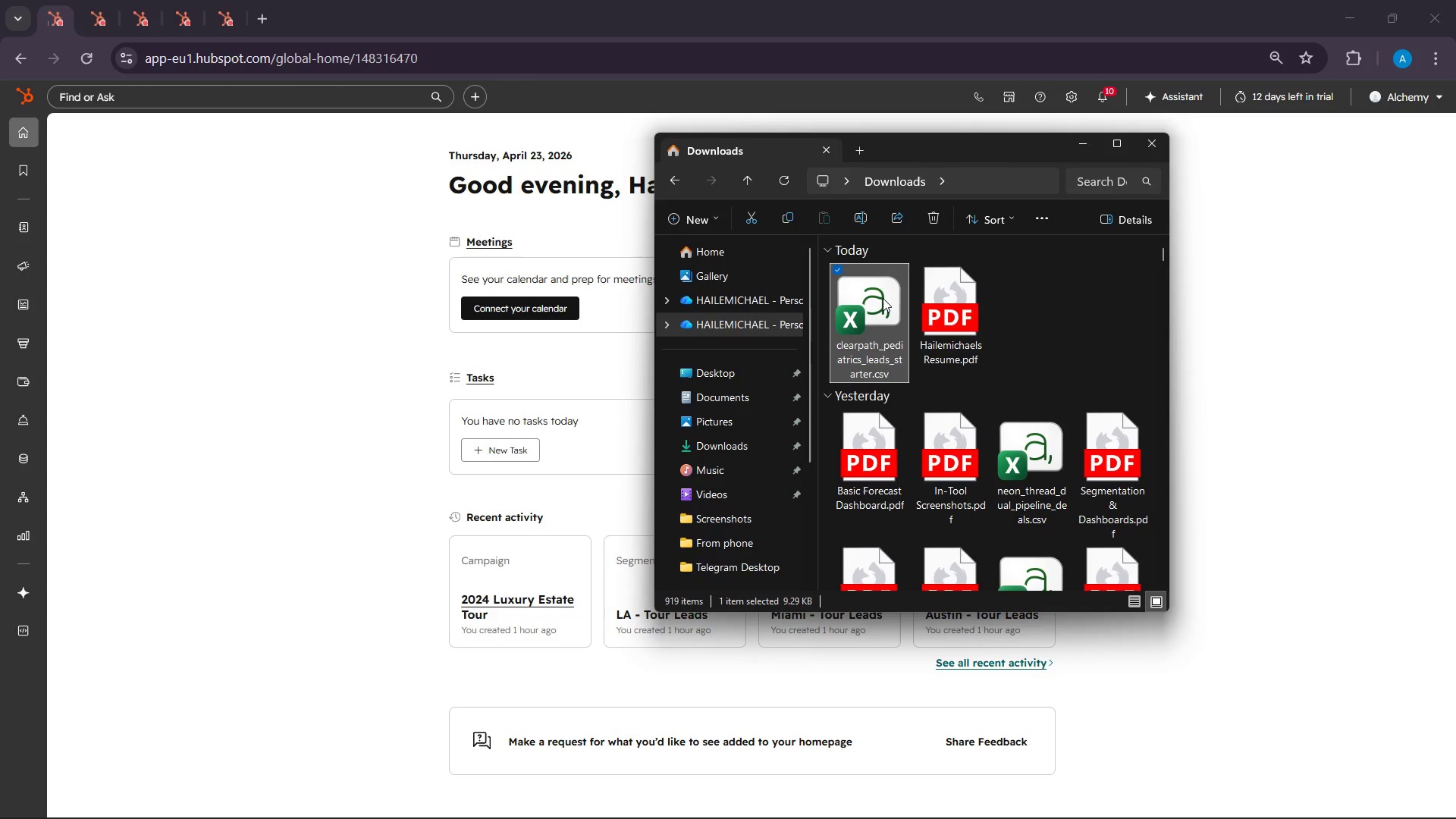 
left_click([883, 298])
 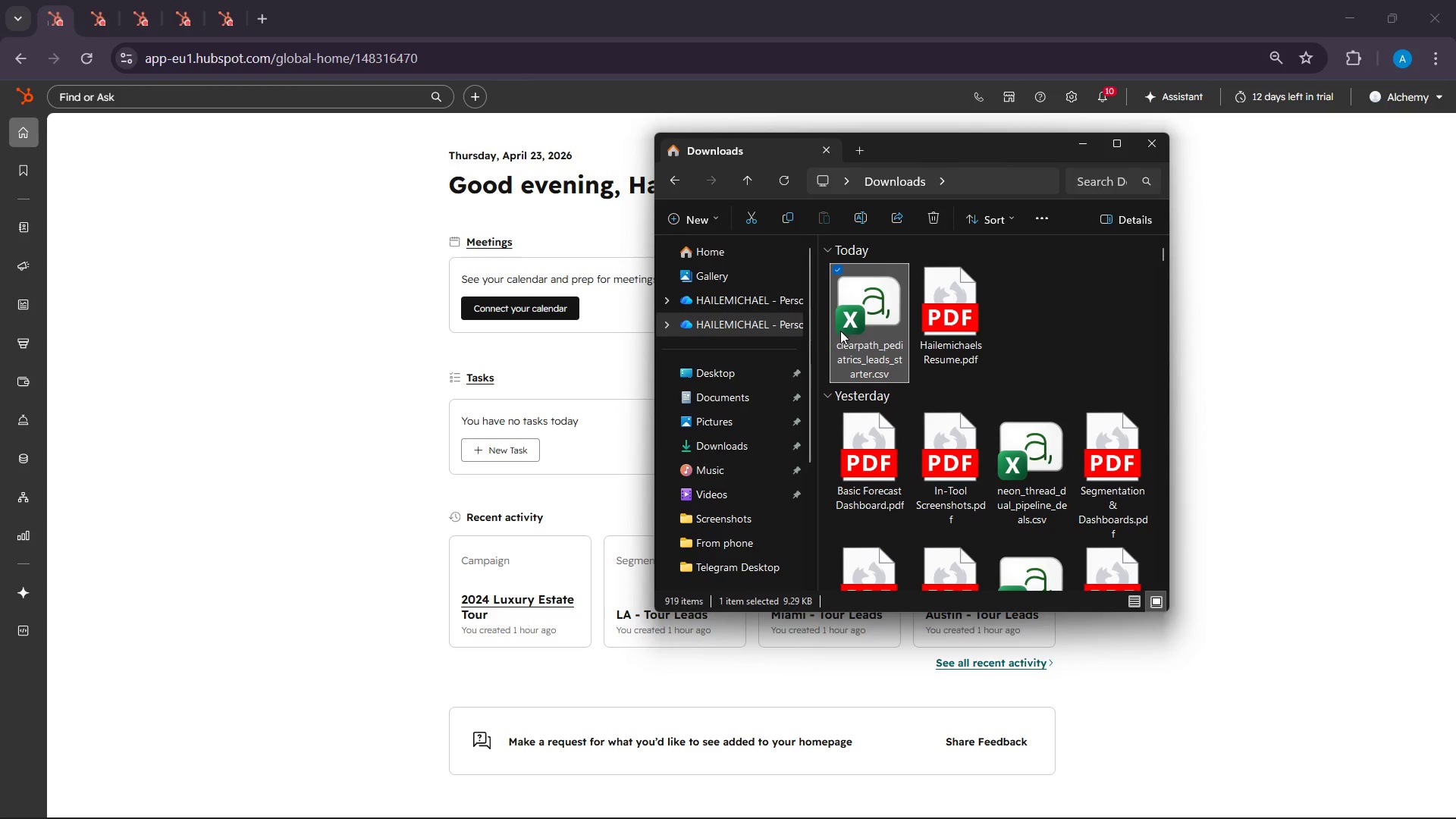 
left_click([868, 309])
 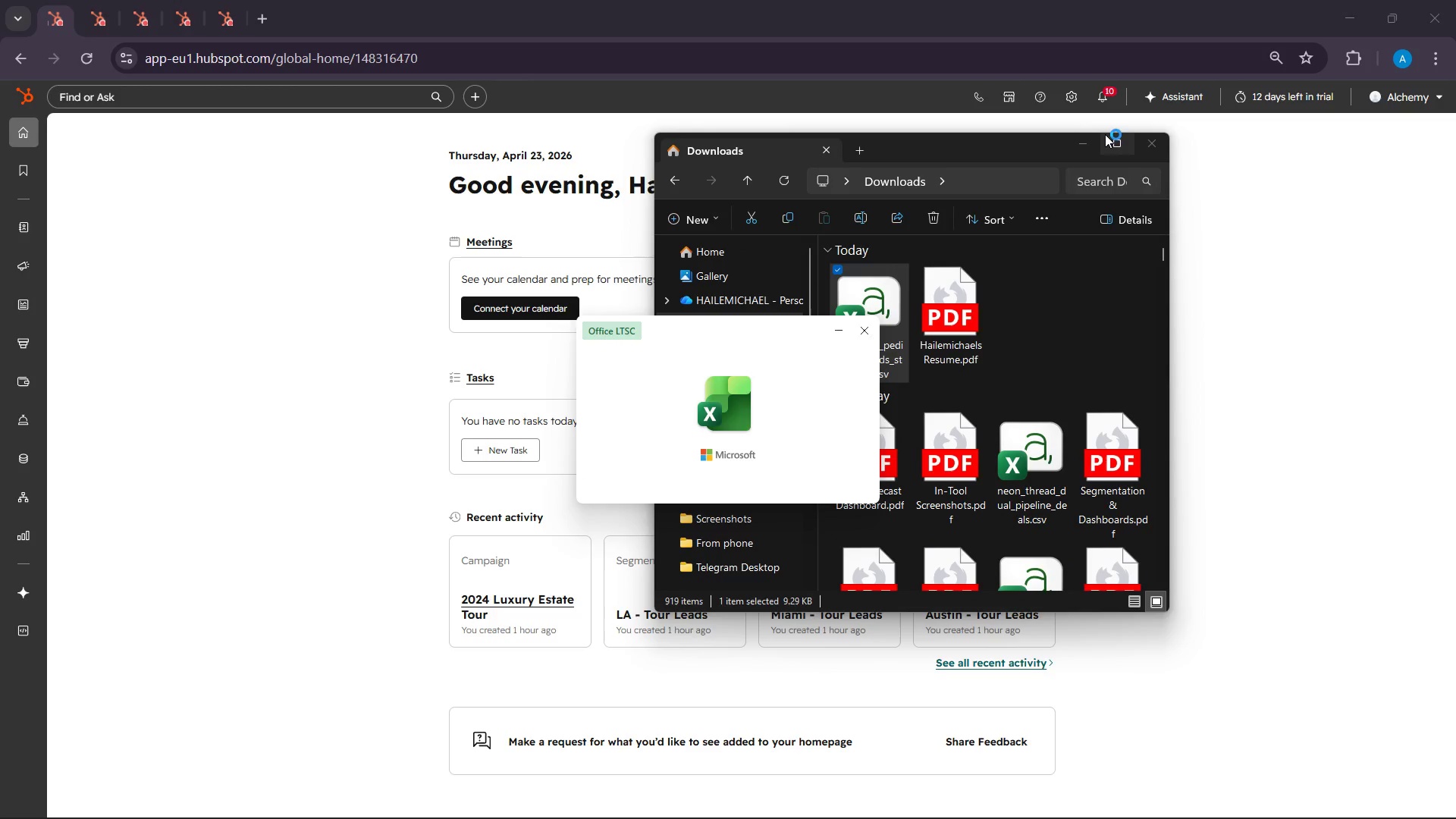 
left_click([1079, 146])
 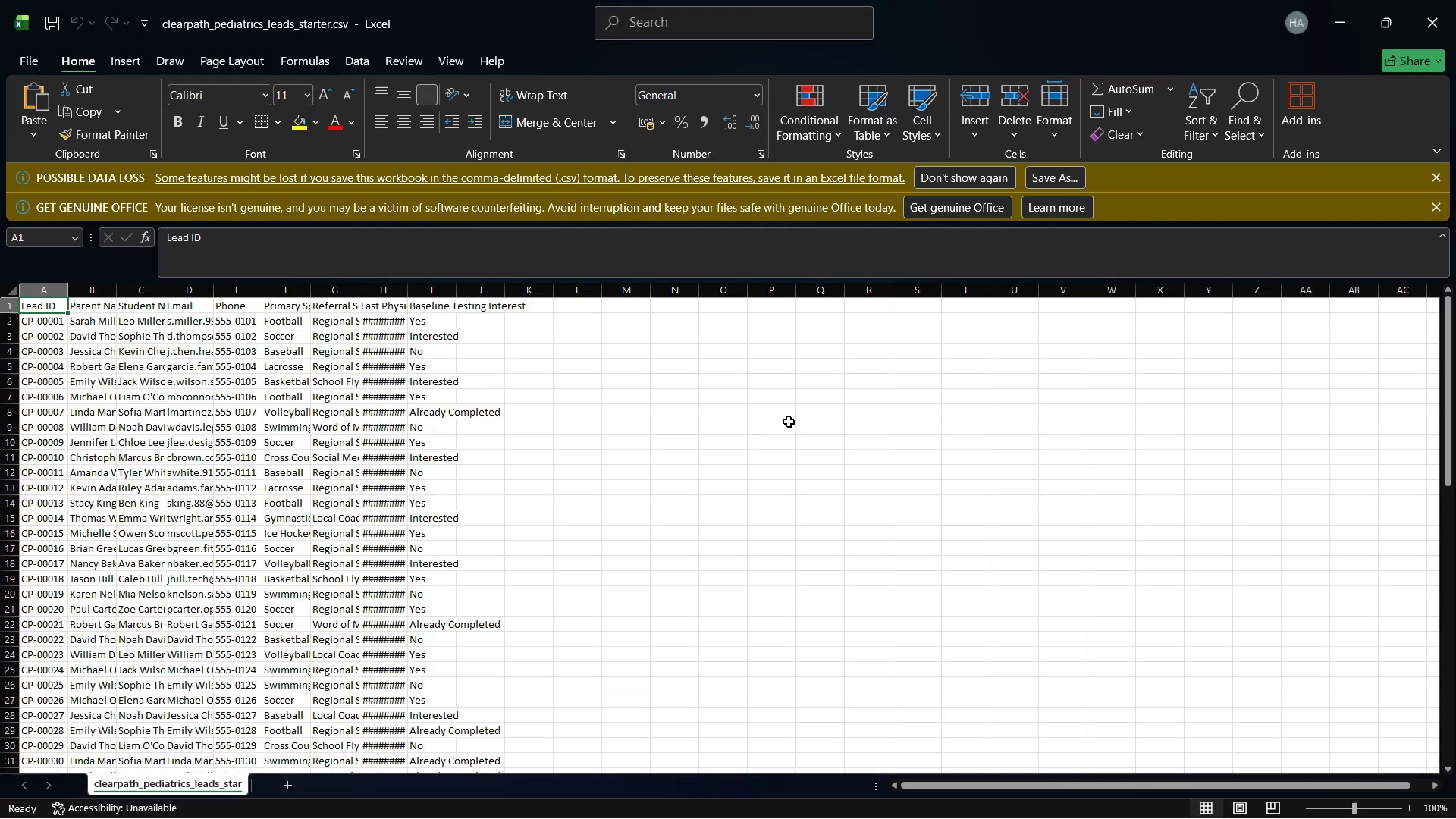 
wait(7.38)
 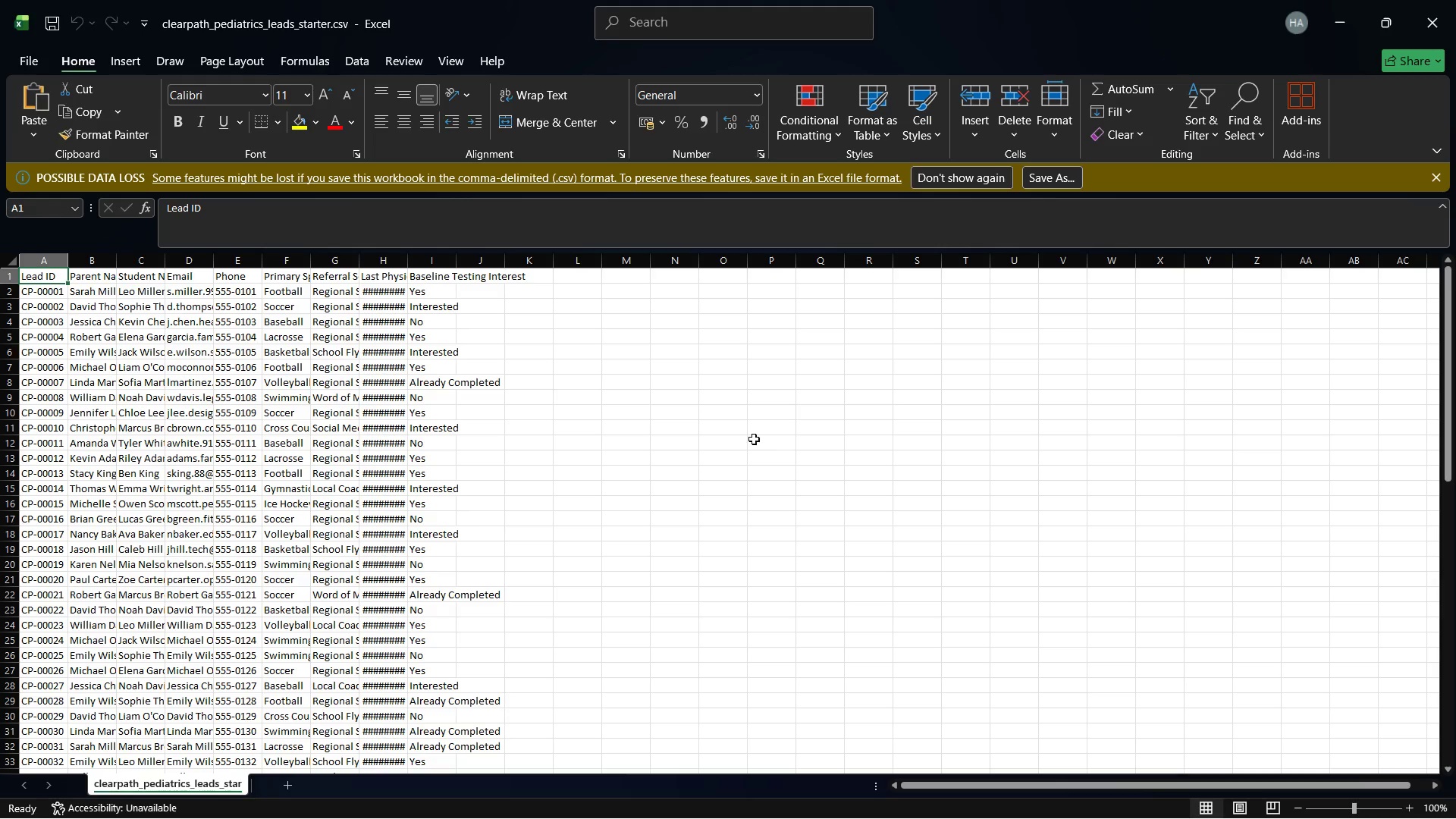 
left_click_drag(start_coordinate=[67, 287], to_coordinate=[130, 289])
 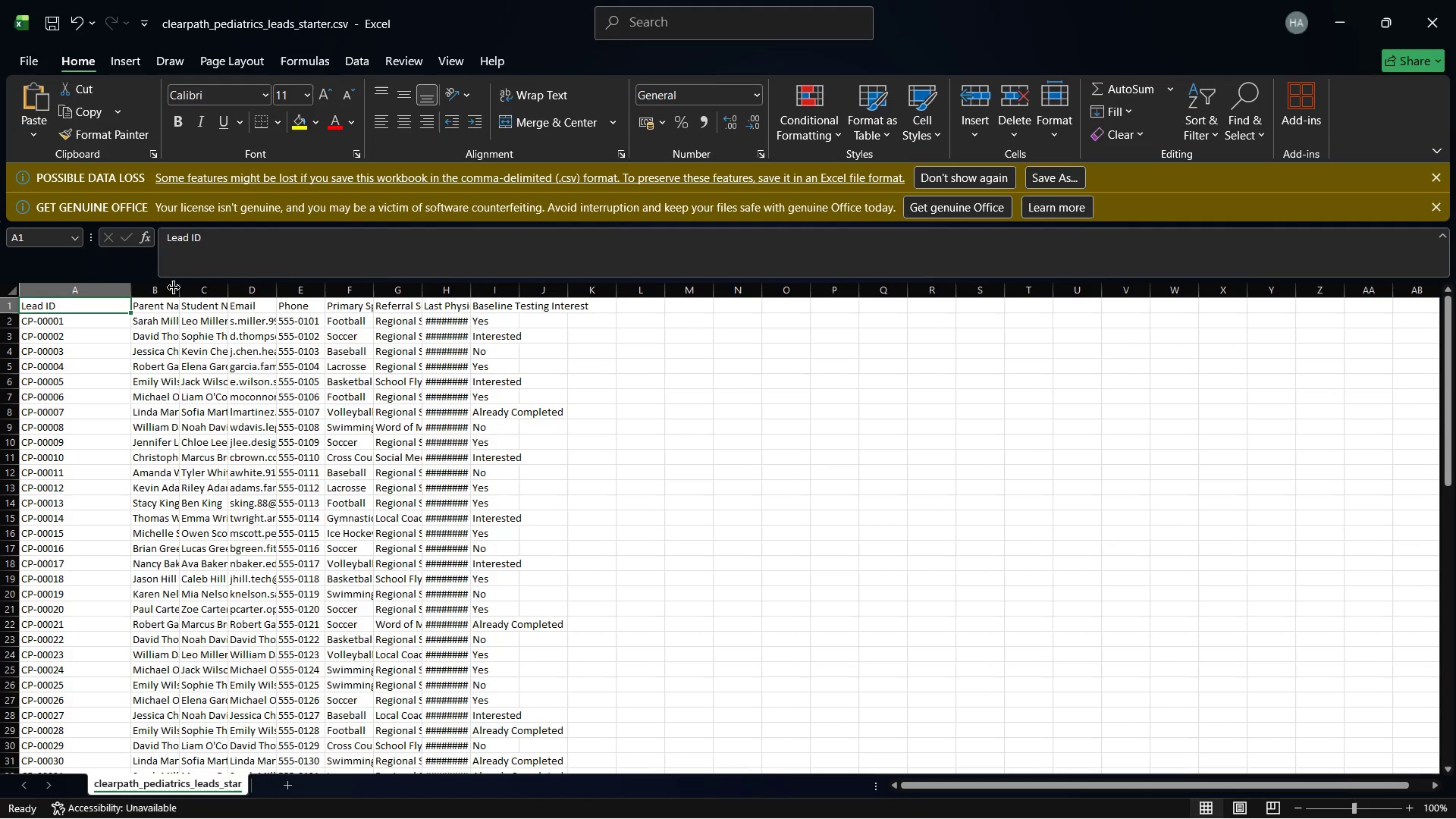 
left_click_drag(start_coordinate=[174, 288], to_coordinate=[234, 287])
 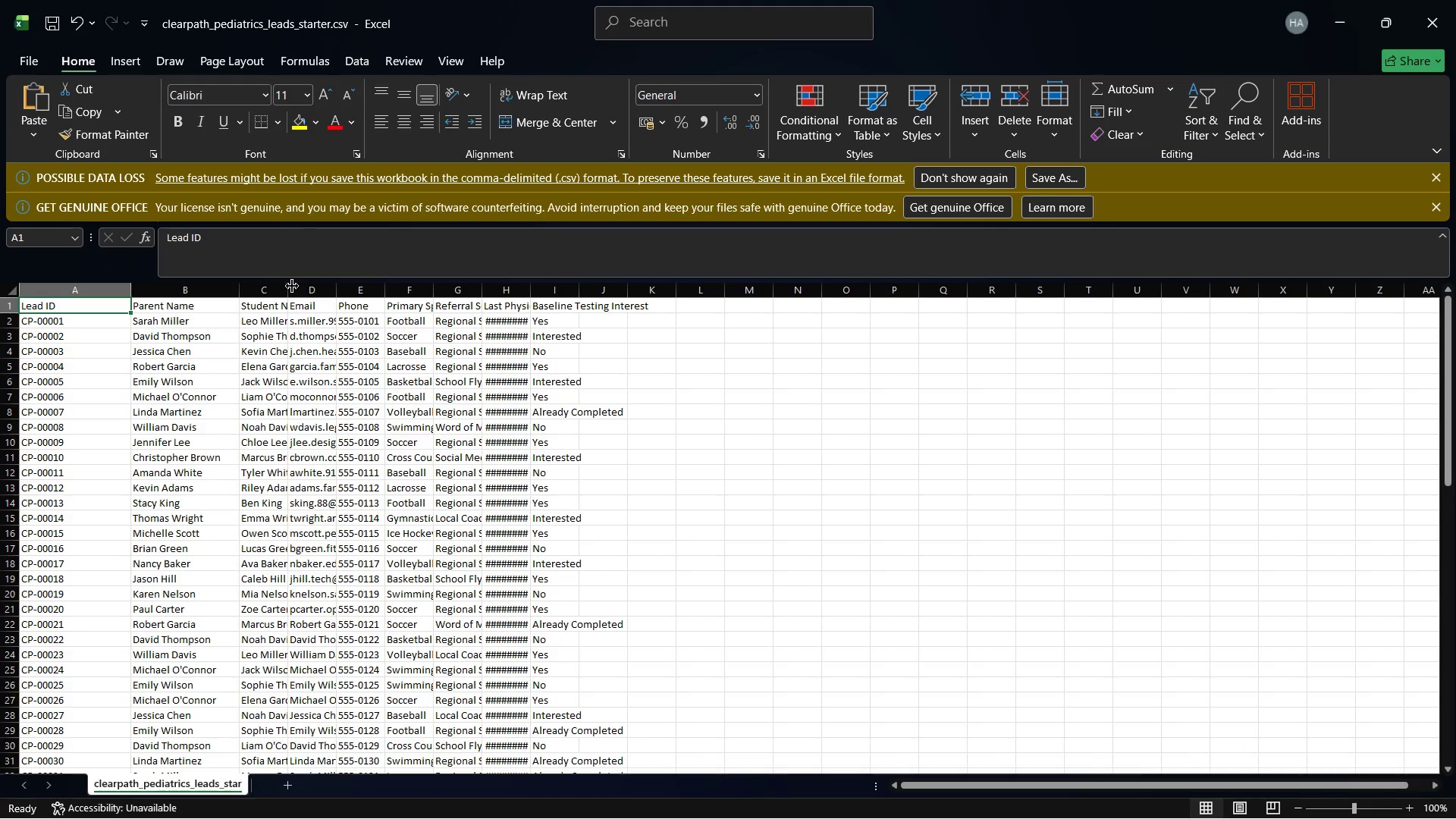 
left_click_drag(start_coordinate=[282, 287], to_coordinate=[351, 286])
 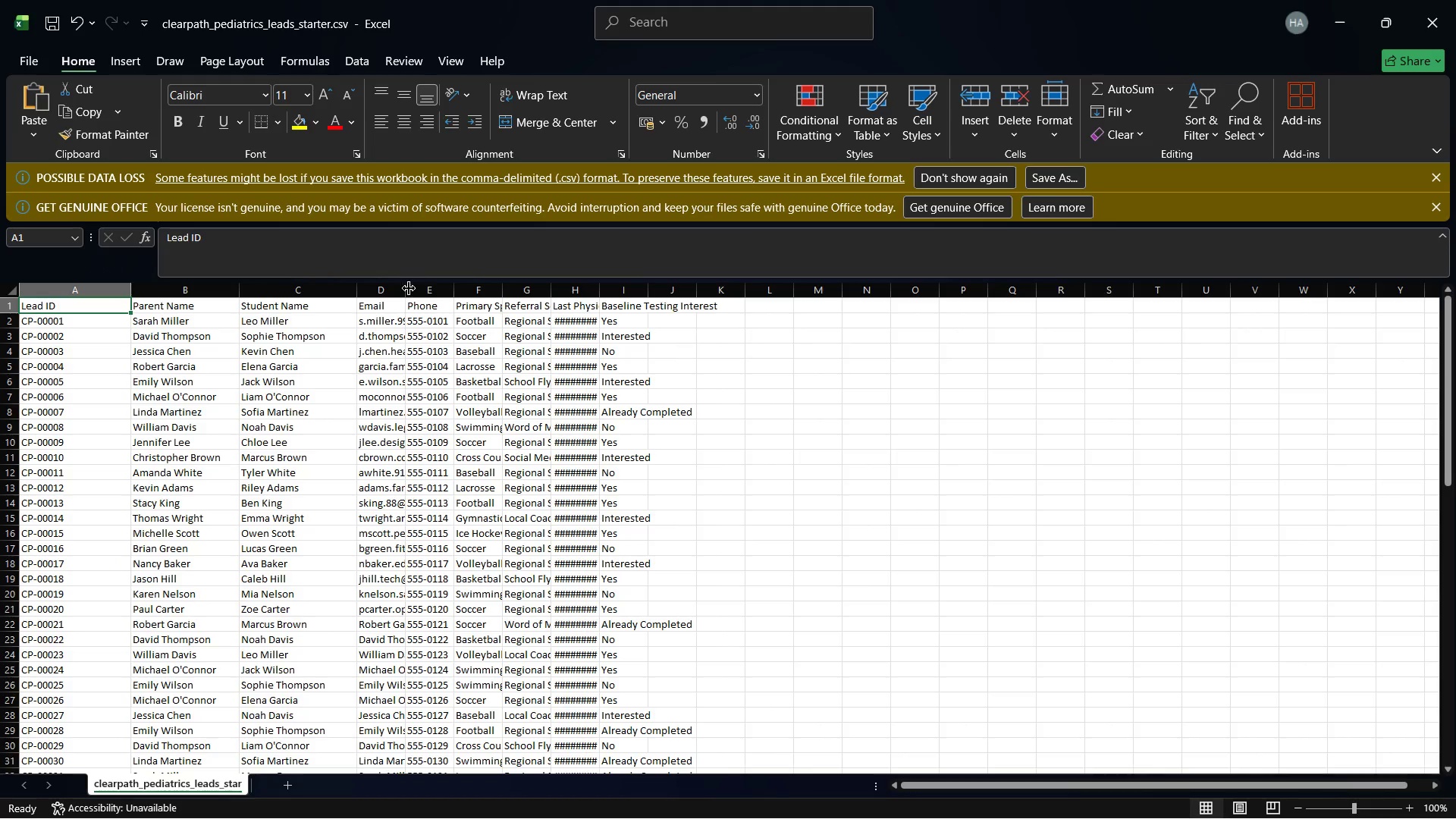 
left_click_drag(start_coordinate=[405, 293], to_coordinate=[465, 287])
 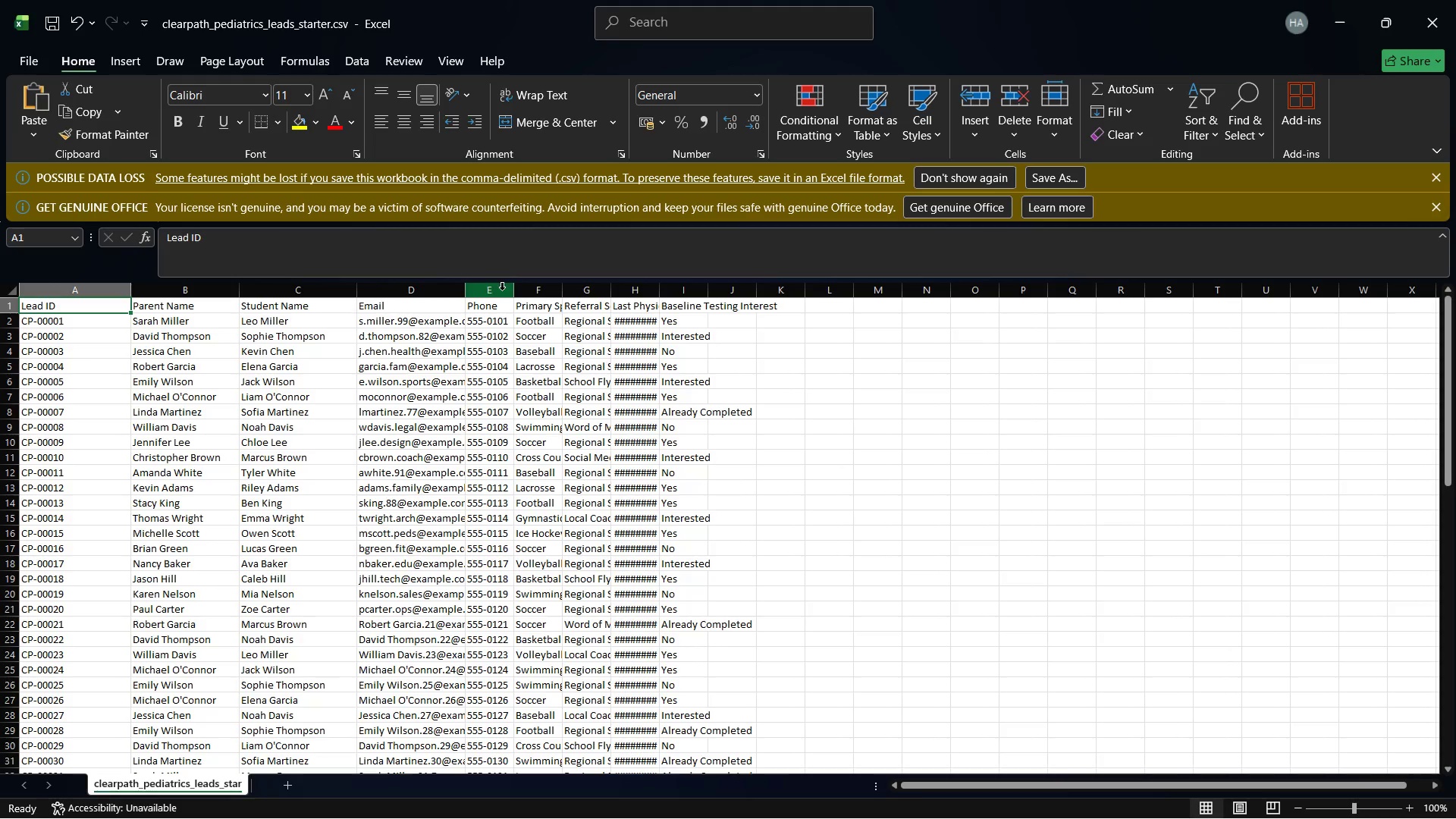 
left_click_drag(start_coordinate=[519, 290], to_coordinate=[617, 291])
 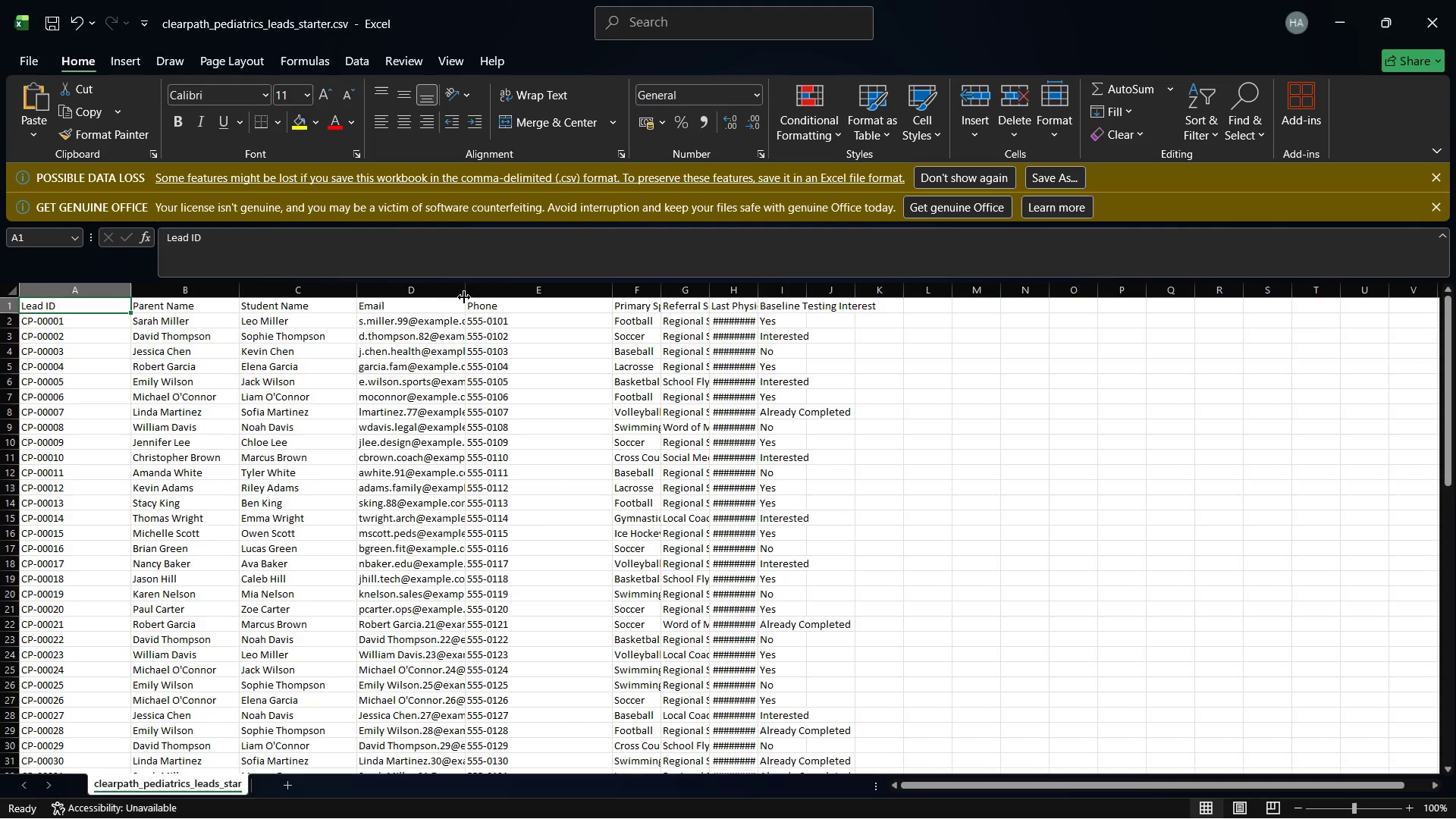 
left_click_drag(start_coordinate=[464, 293], to_coordinate=[504, 293])
 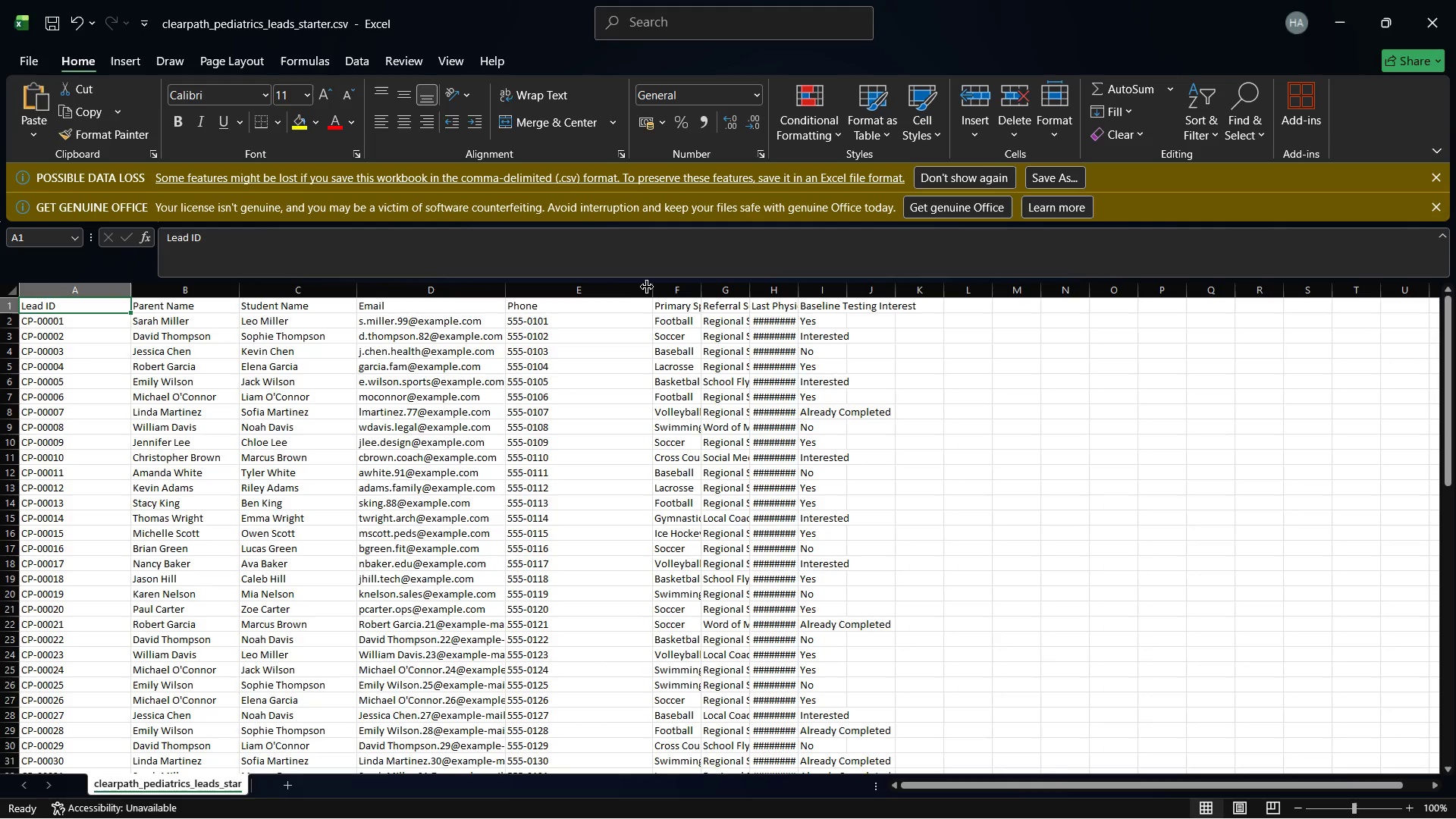 
left_click_drag(start_coordinate=[653, 286], to_coordinate=[597, 299])
 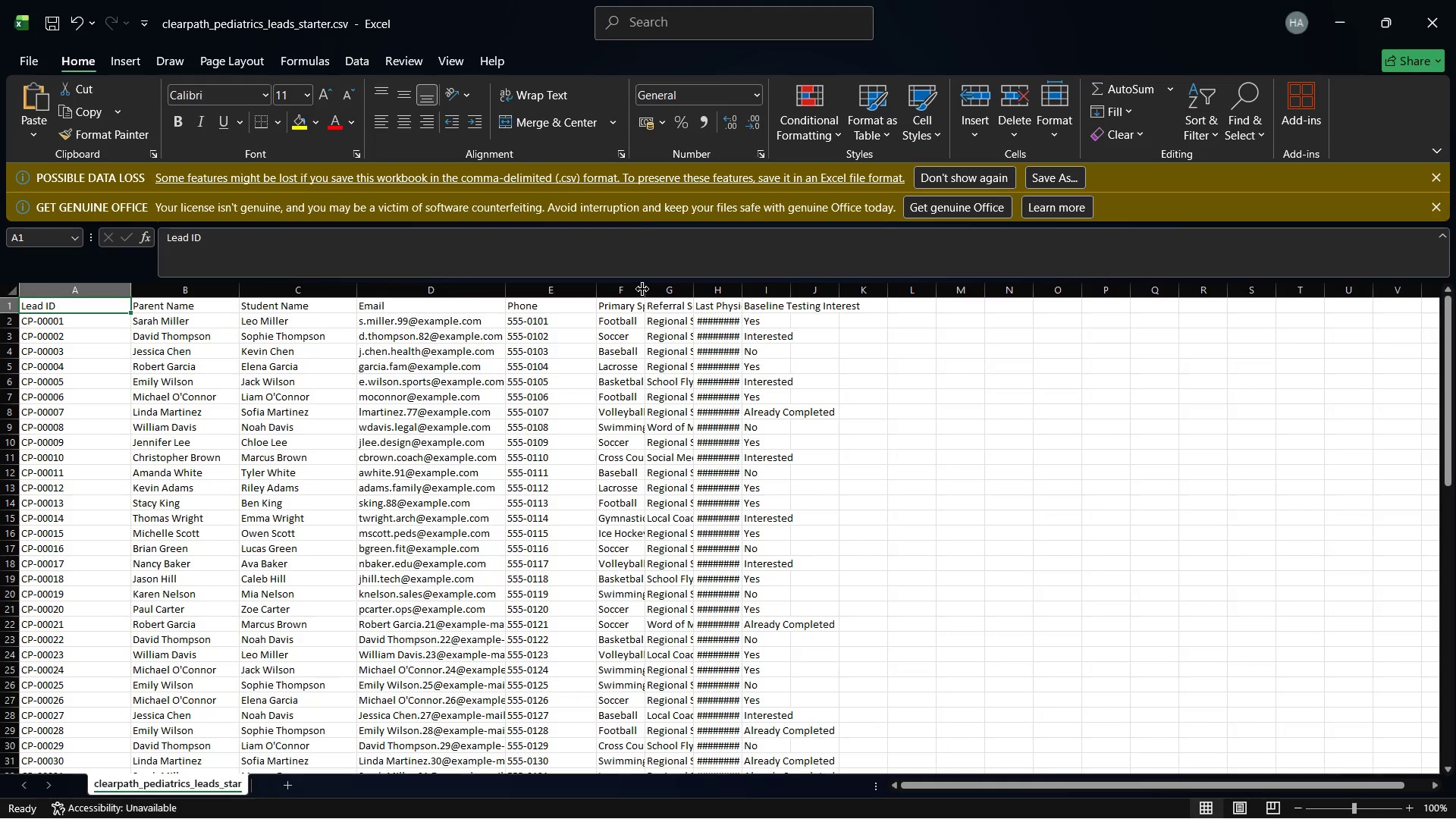 
left_click_drag(start_coordinate=[664, 286], to_coordinate=[703, 285])
 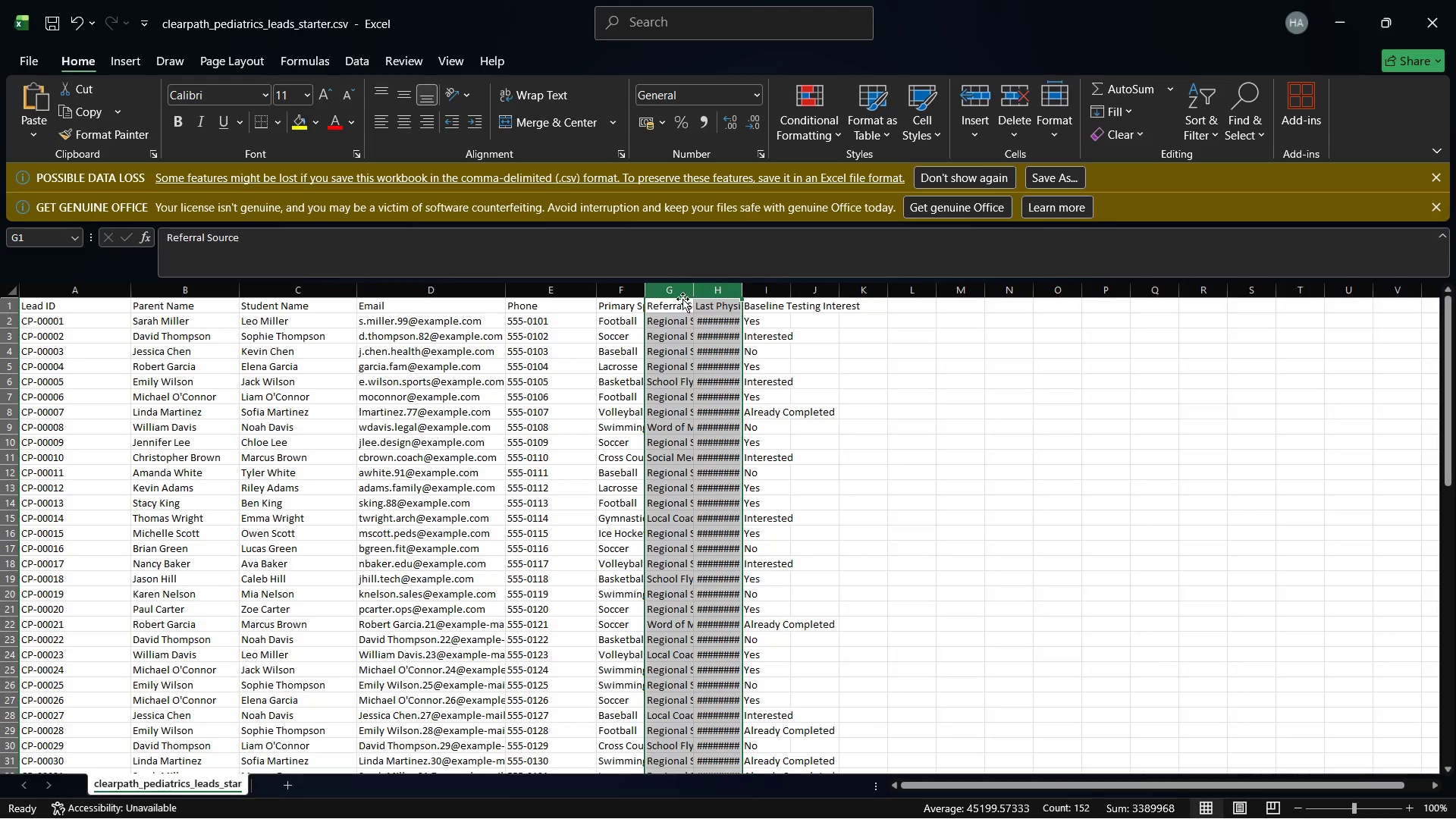 
left_click([665, 284])
 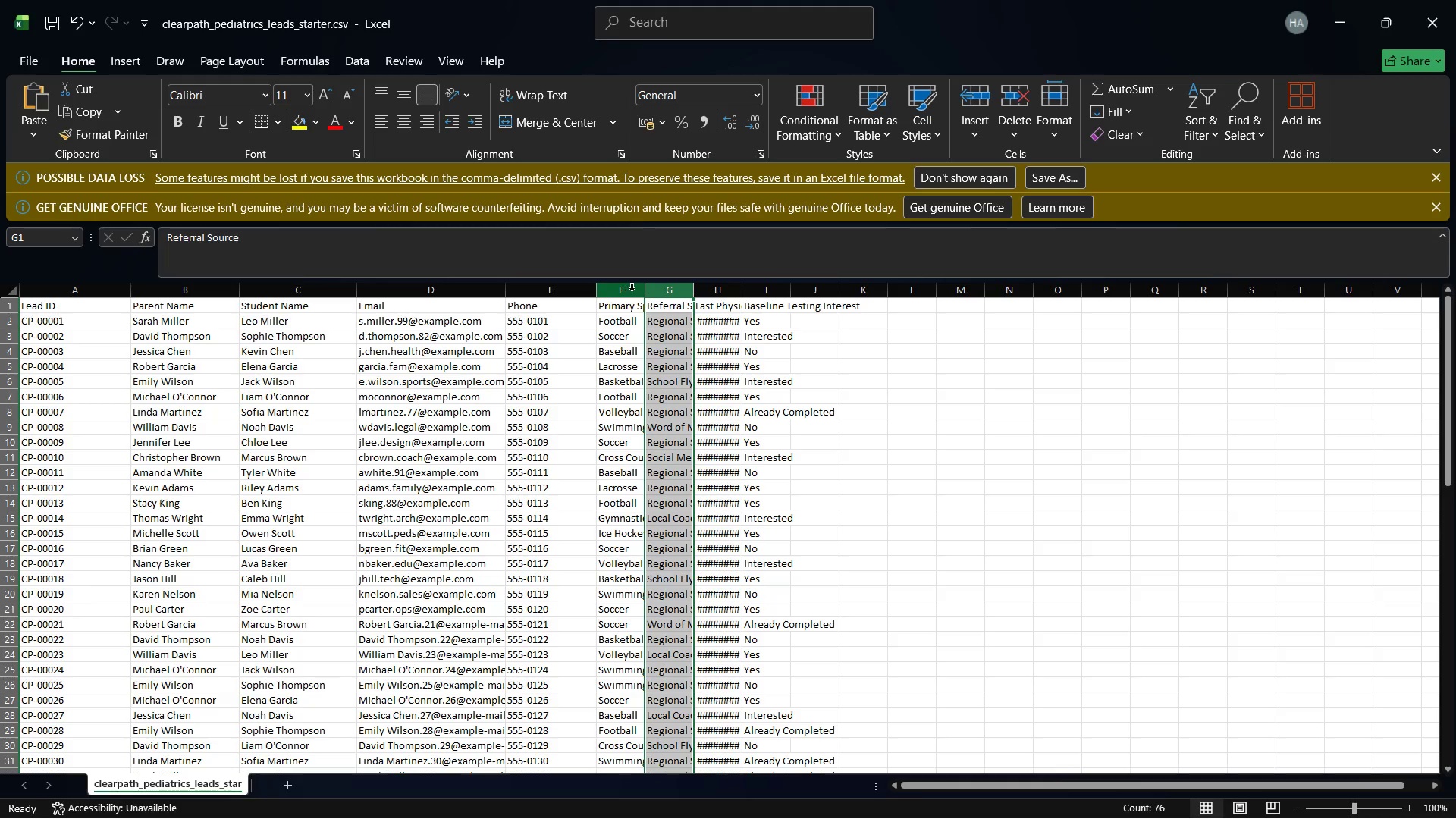 
left_click_drag(start_coordinate=[642, 292], to_coordinate=[711, 293])
 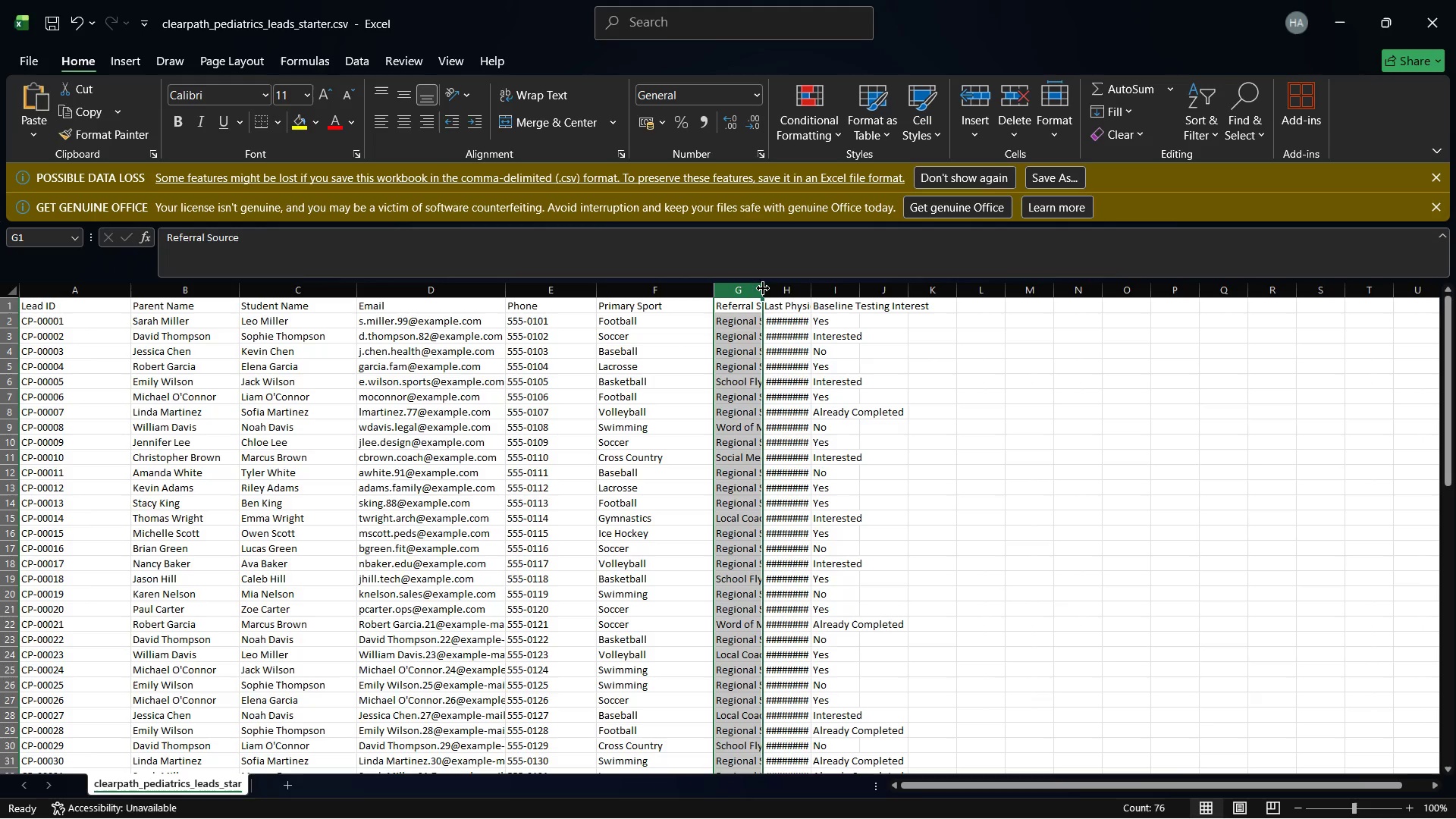 
left_click_drag(start_coordinate=[759, 290], to_coordinate=[814, 290])
 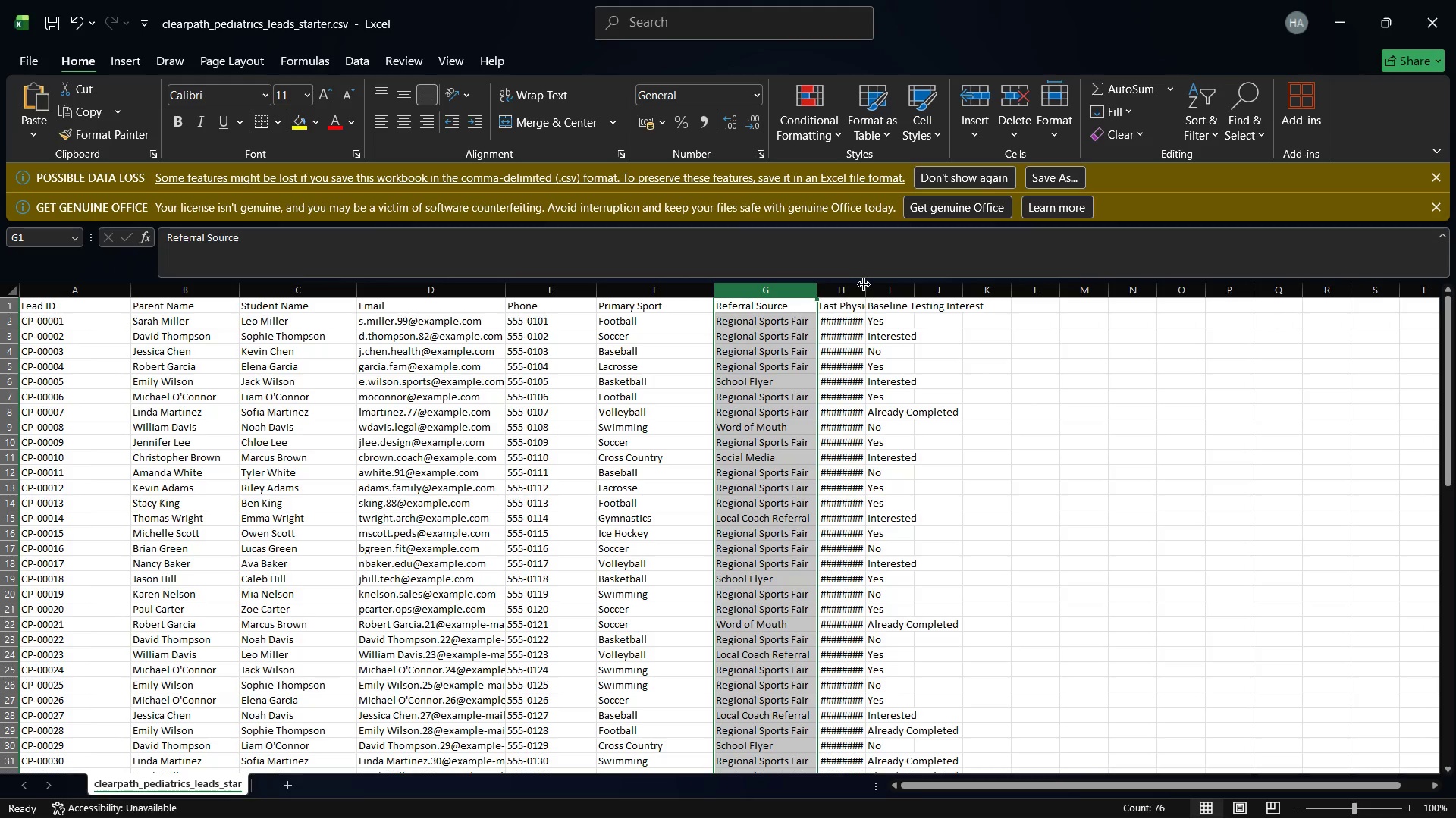 
left_click_drag(start_coordinate=[864, 287], to_coordinate=[921, 290])
 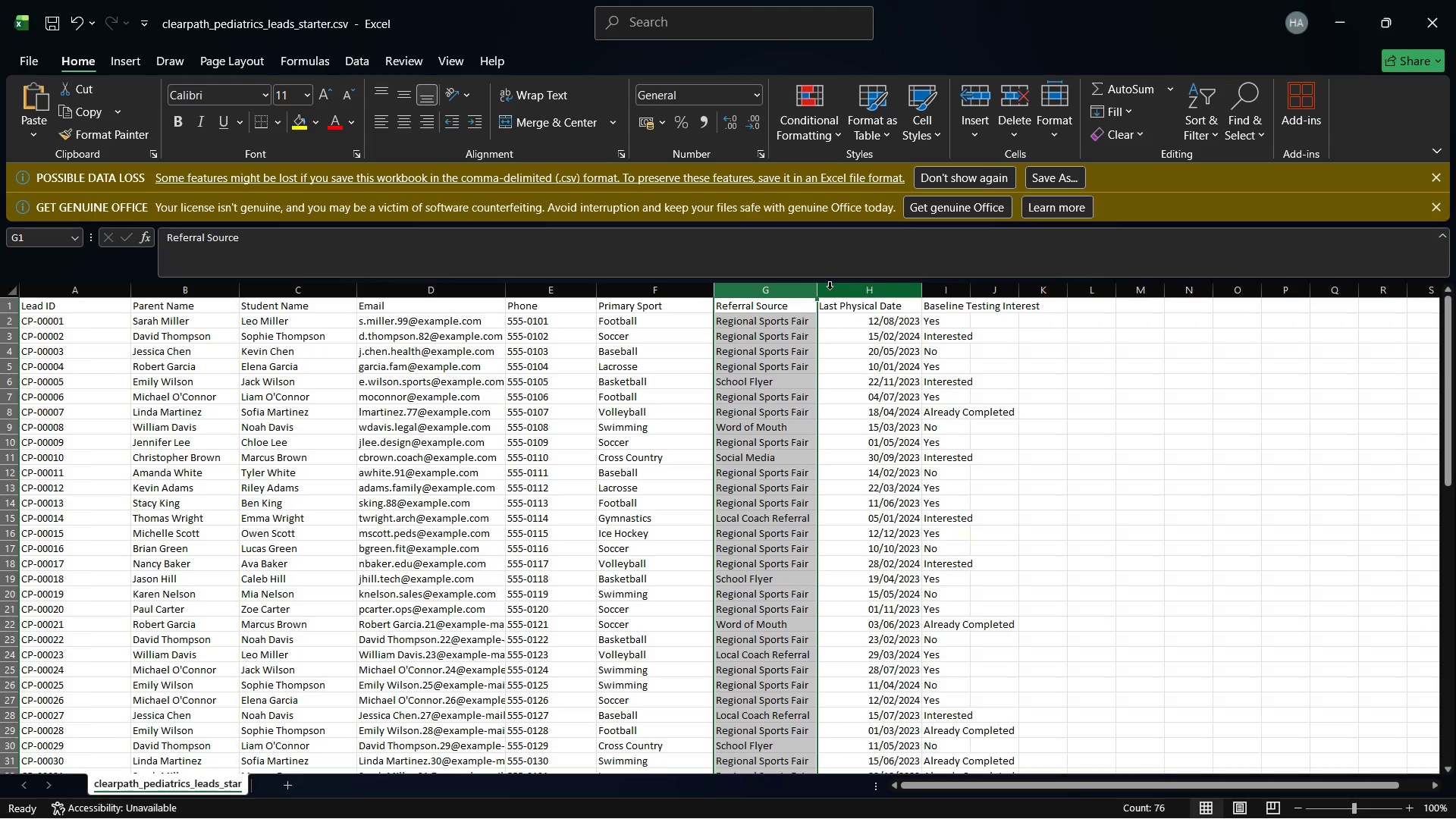 
left_click_drag(start_coordinate=[814, 287], to_coordinate=[855, 288])
 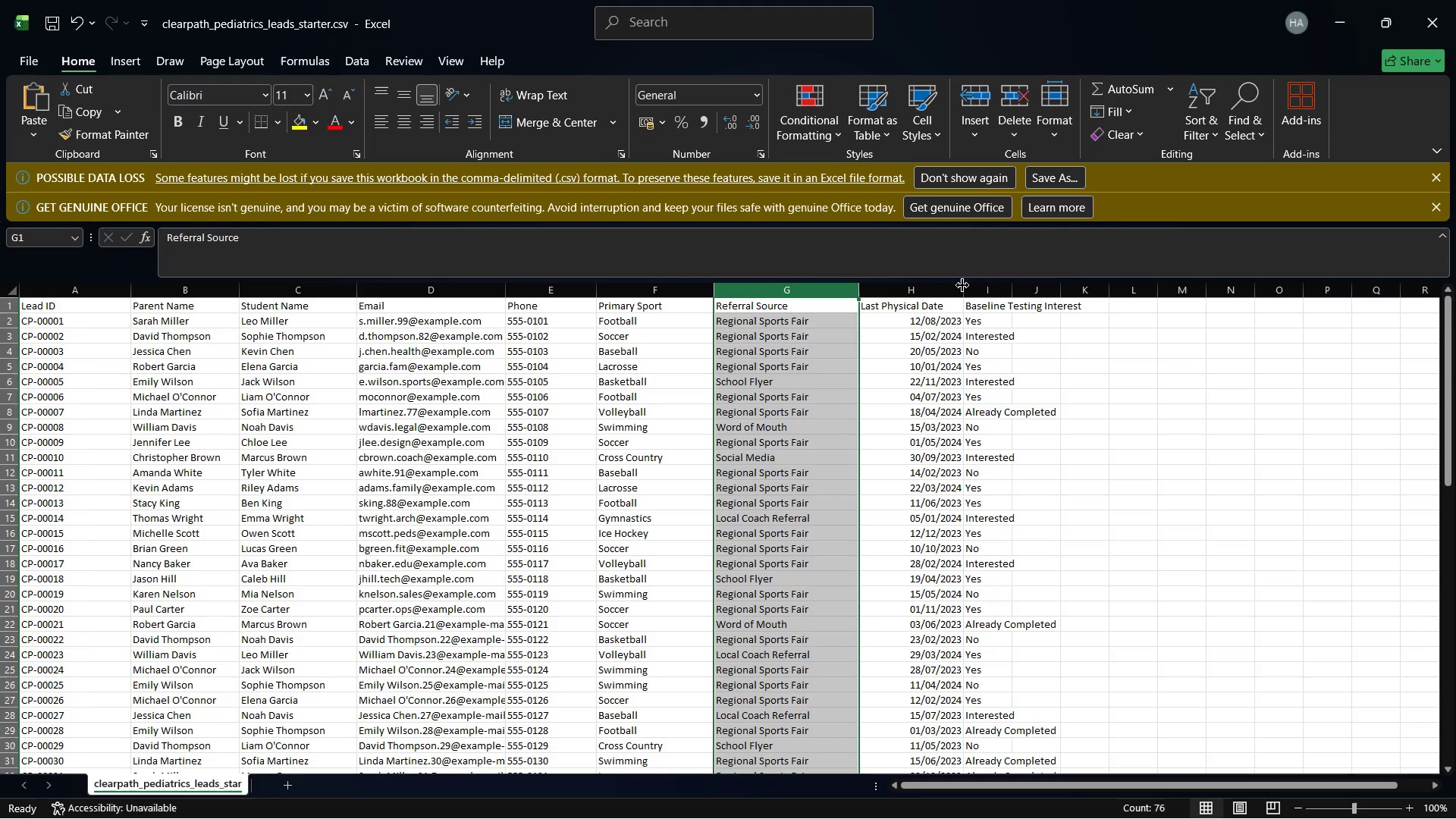 
left_click_drag(start_coordinate=[963, 285], to_coordinate=[1006, 289])
 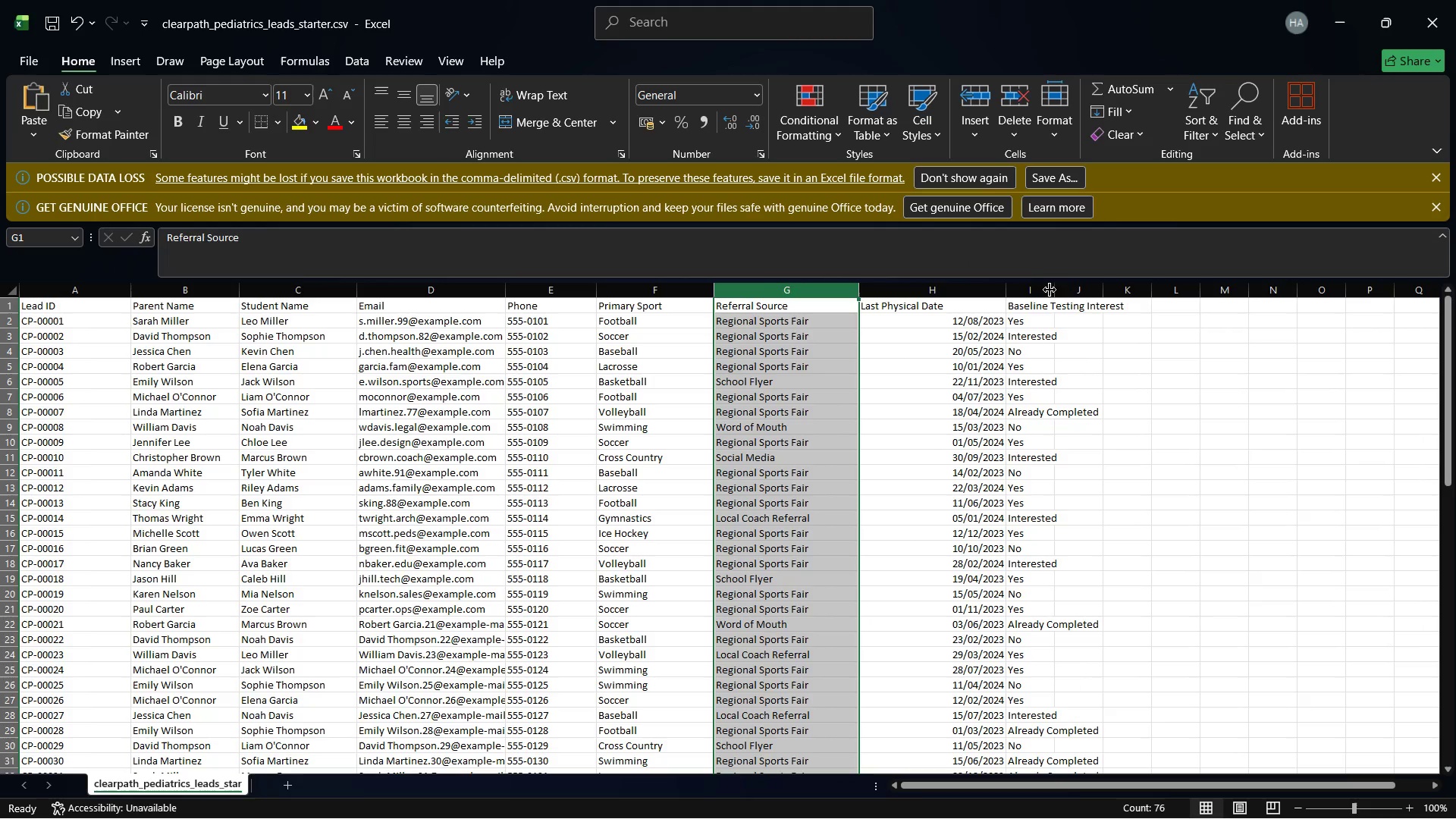 
left_click_drag(start_coordinate=[1052, 290], to_coordinate=[1149, 290])
 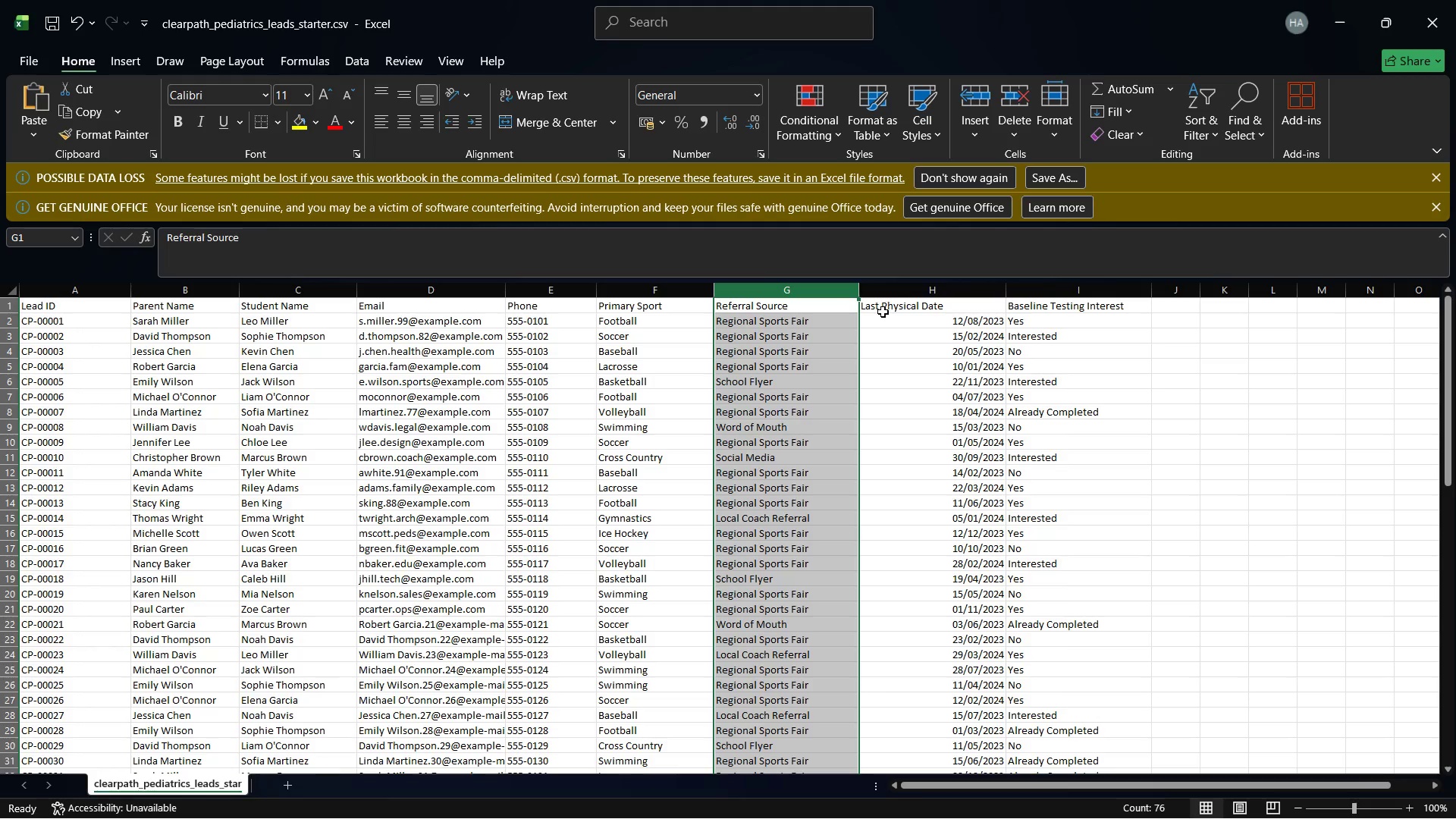 
left_click([886, 381])
 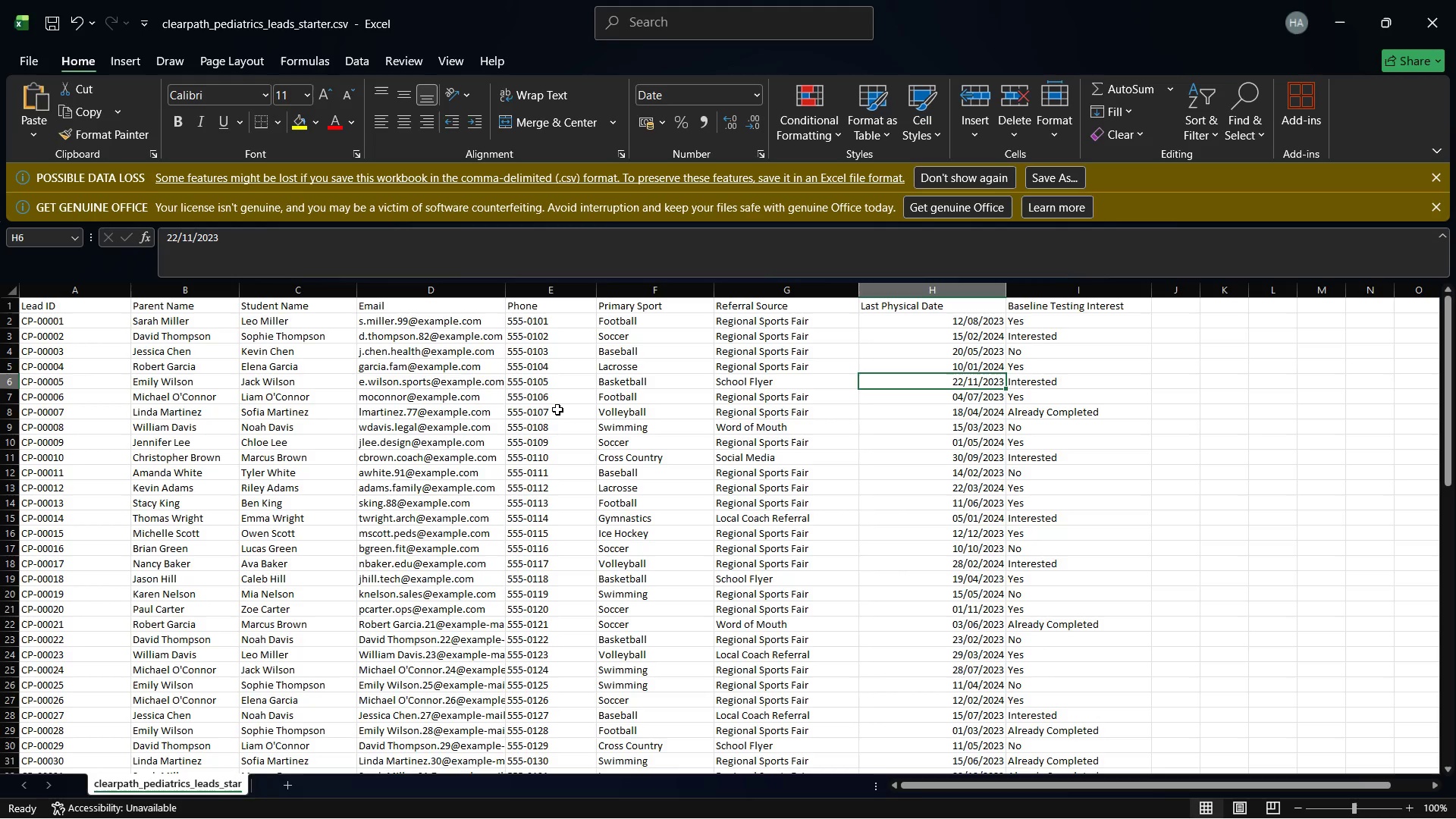 
wait(12.73)
 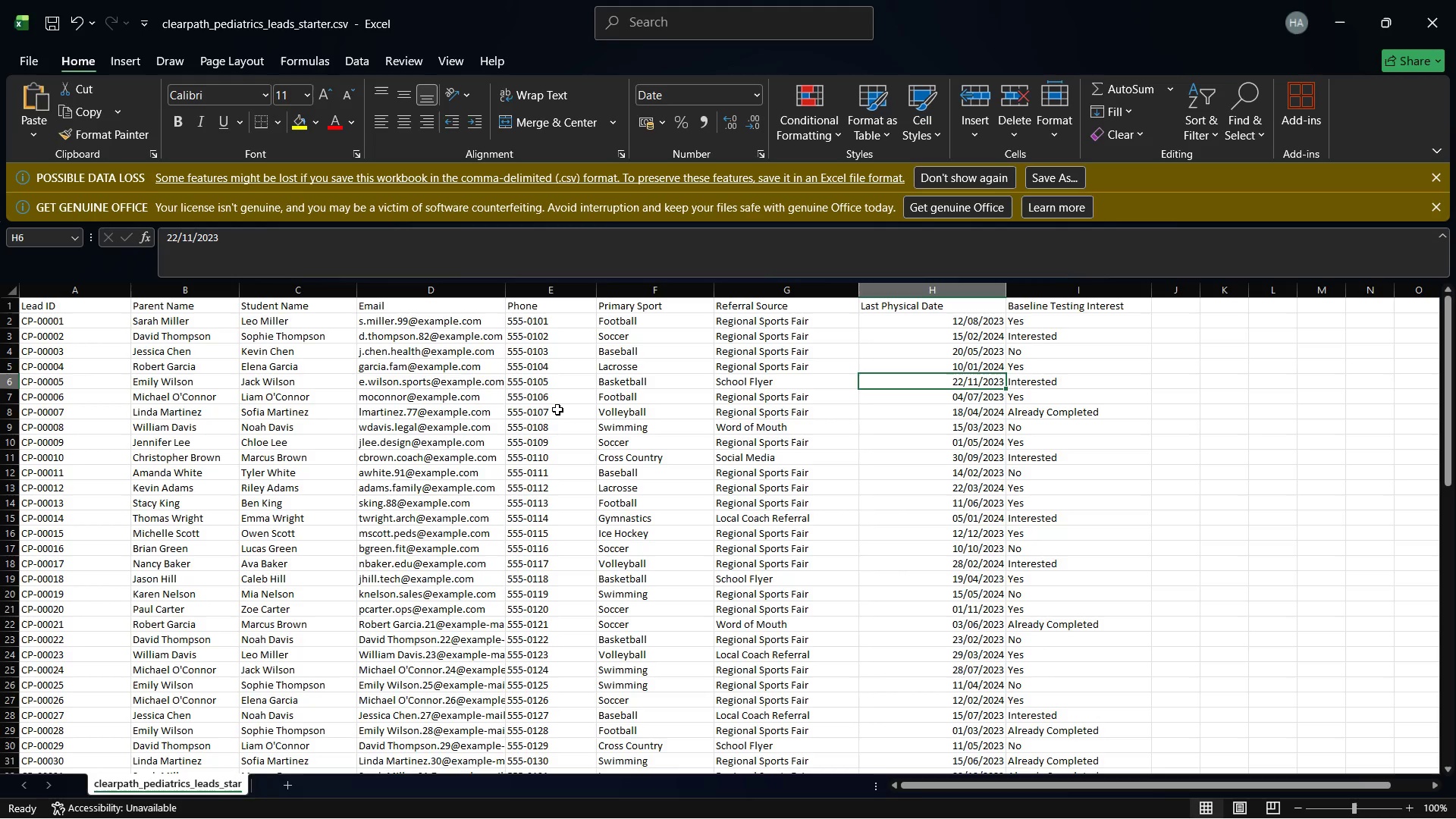 
scroll: coordinate [215, 400], scroll_direction: up, amount: 14.0
 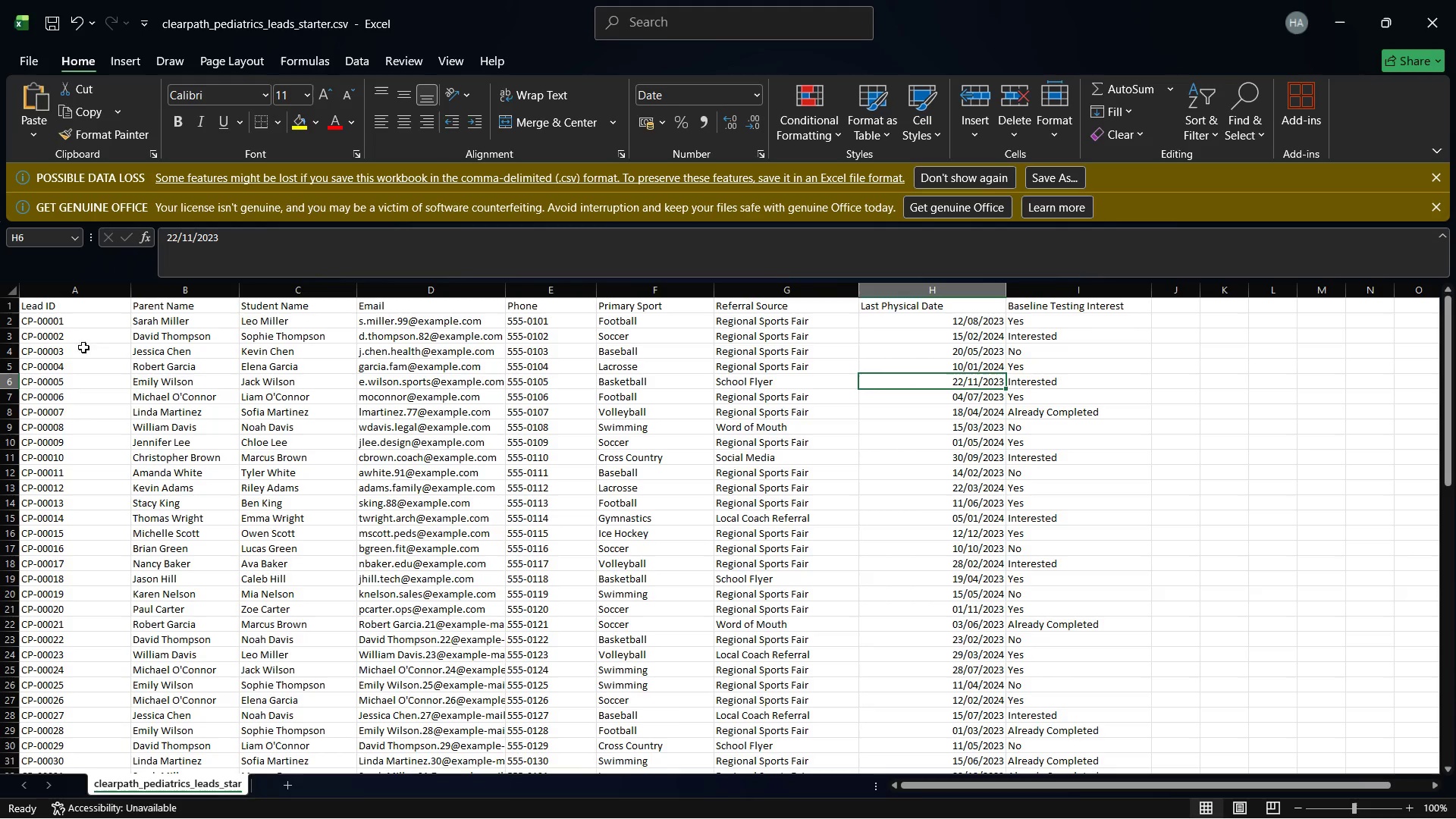 
scroll: coordinate [115, 375], scroll_direction: down, amount: 4.0
 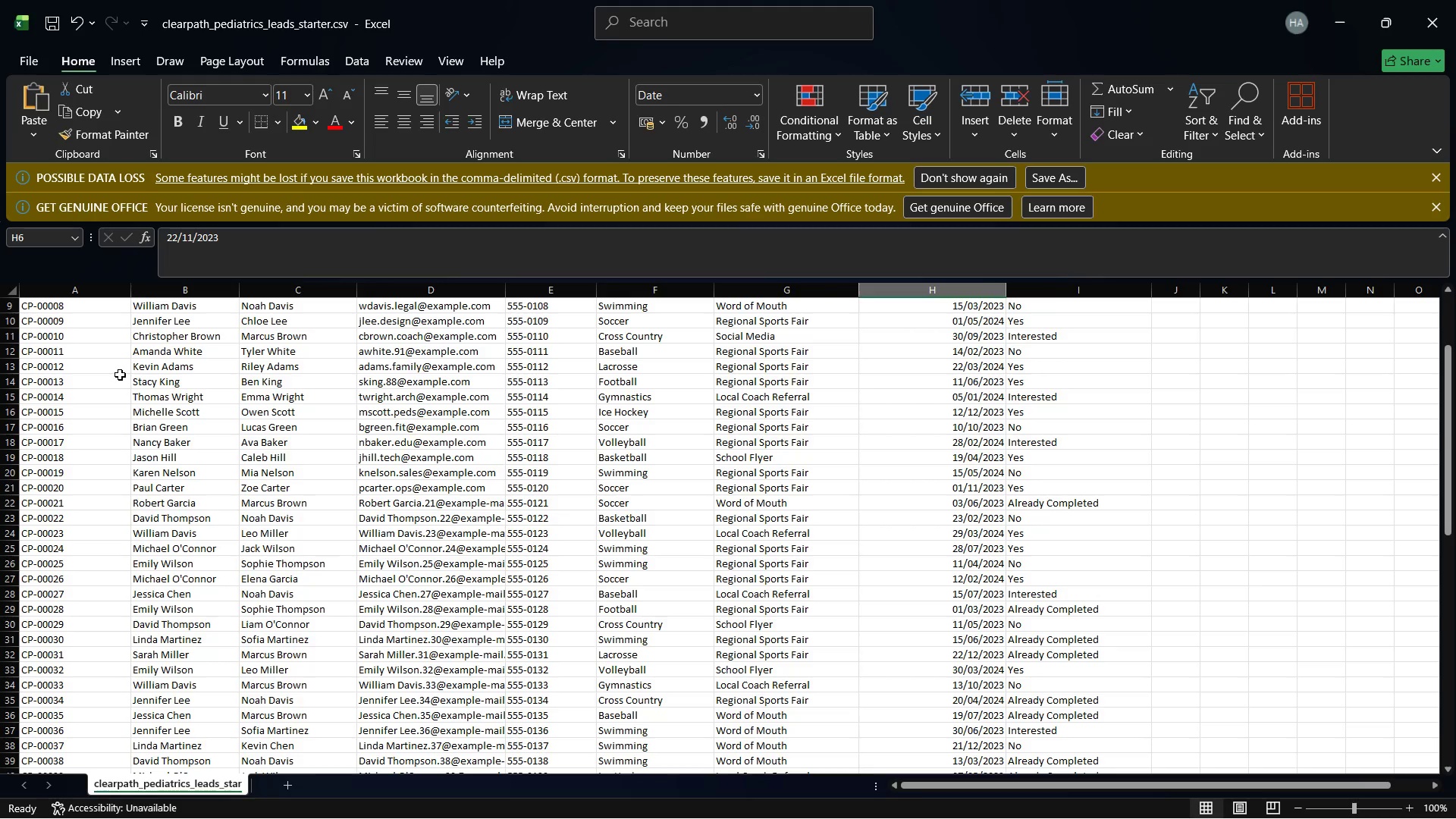 
wait(21.55)
 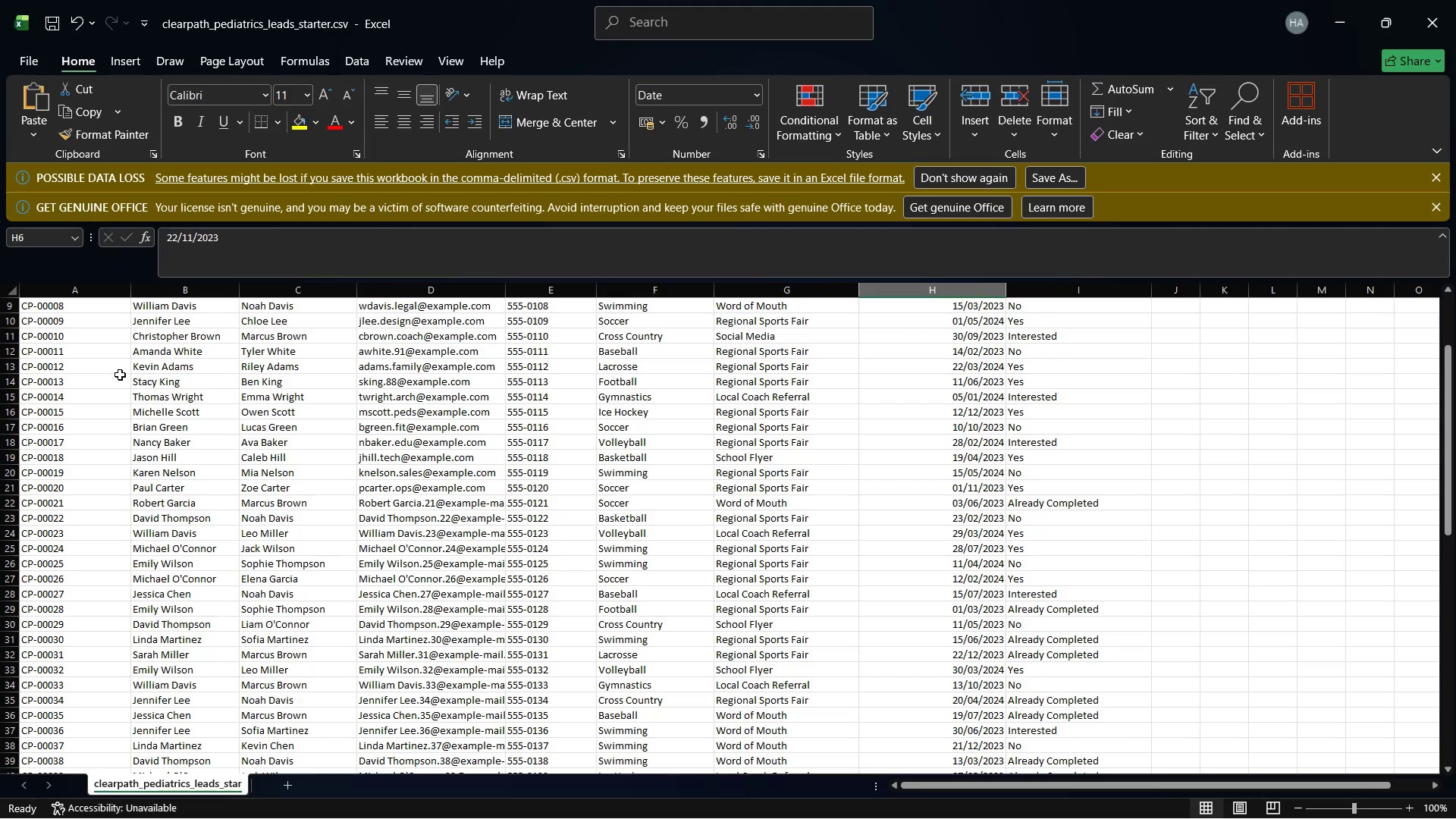 
left_click([1020, 797])
 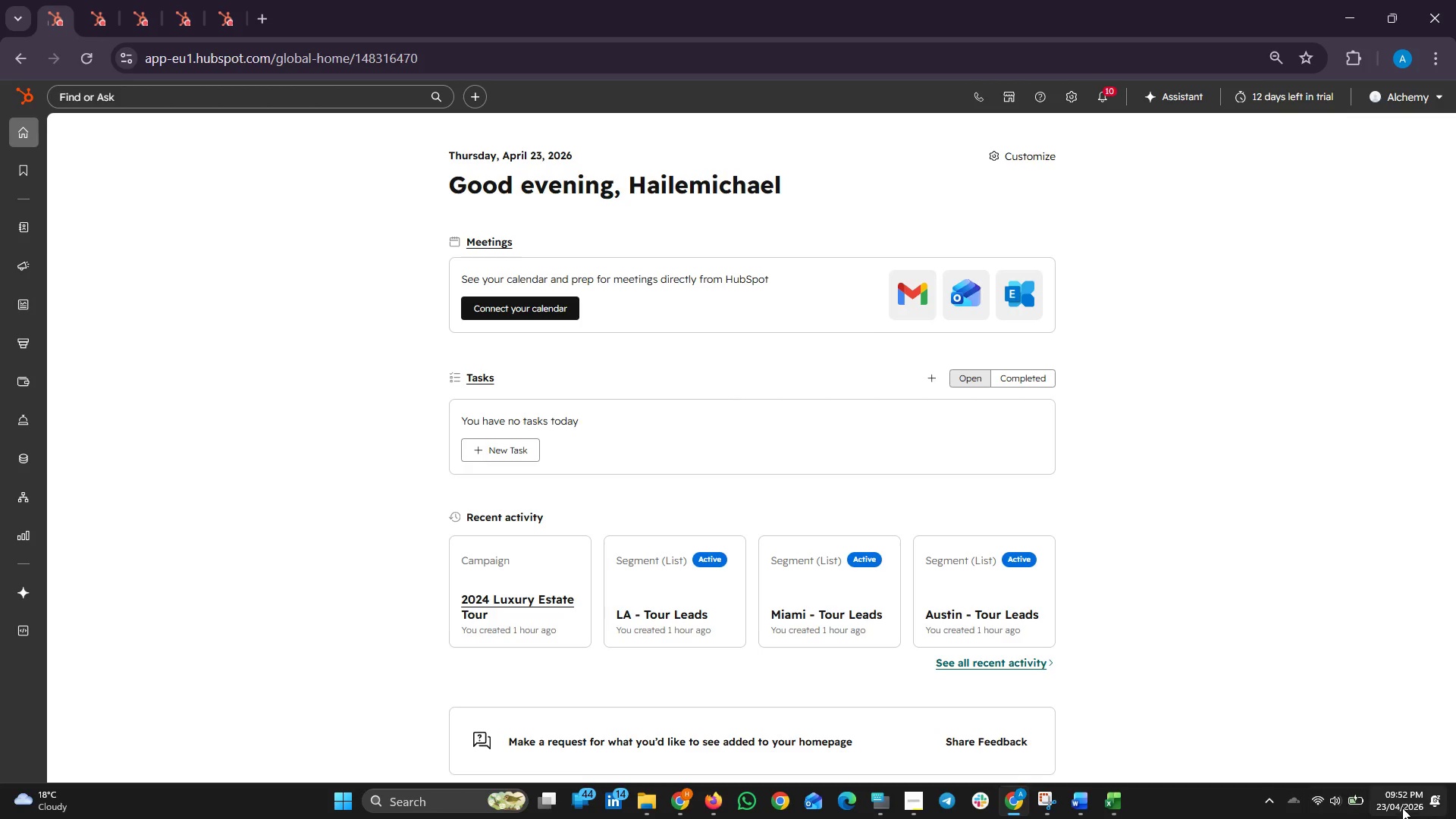 
left_click([1331, 806])
 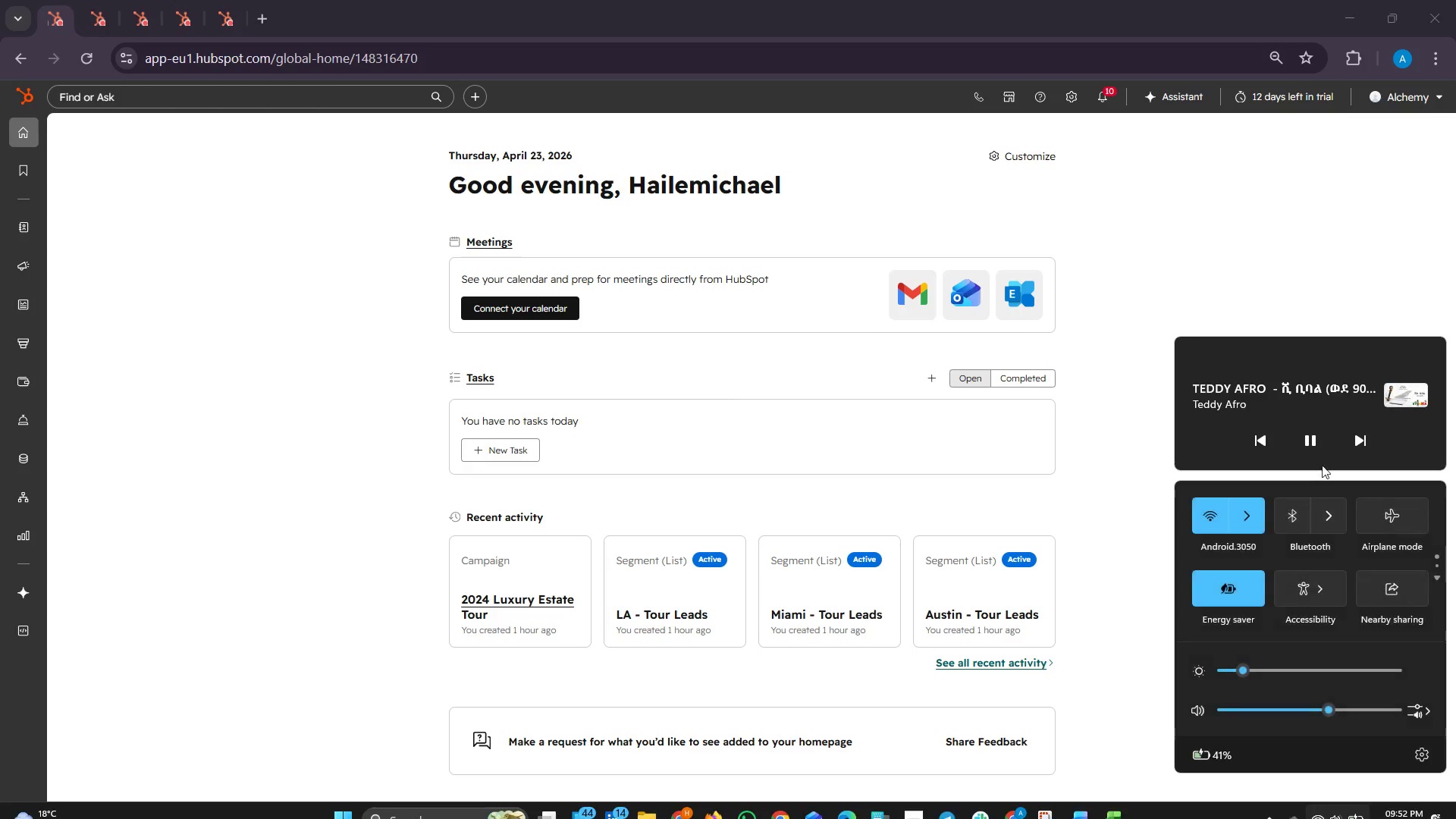 
left_click([1318, 436])
 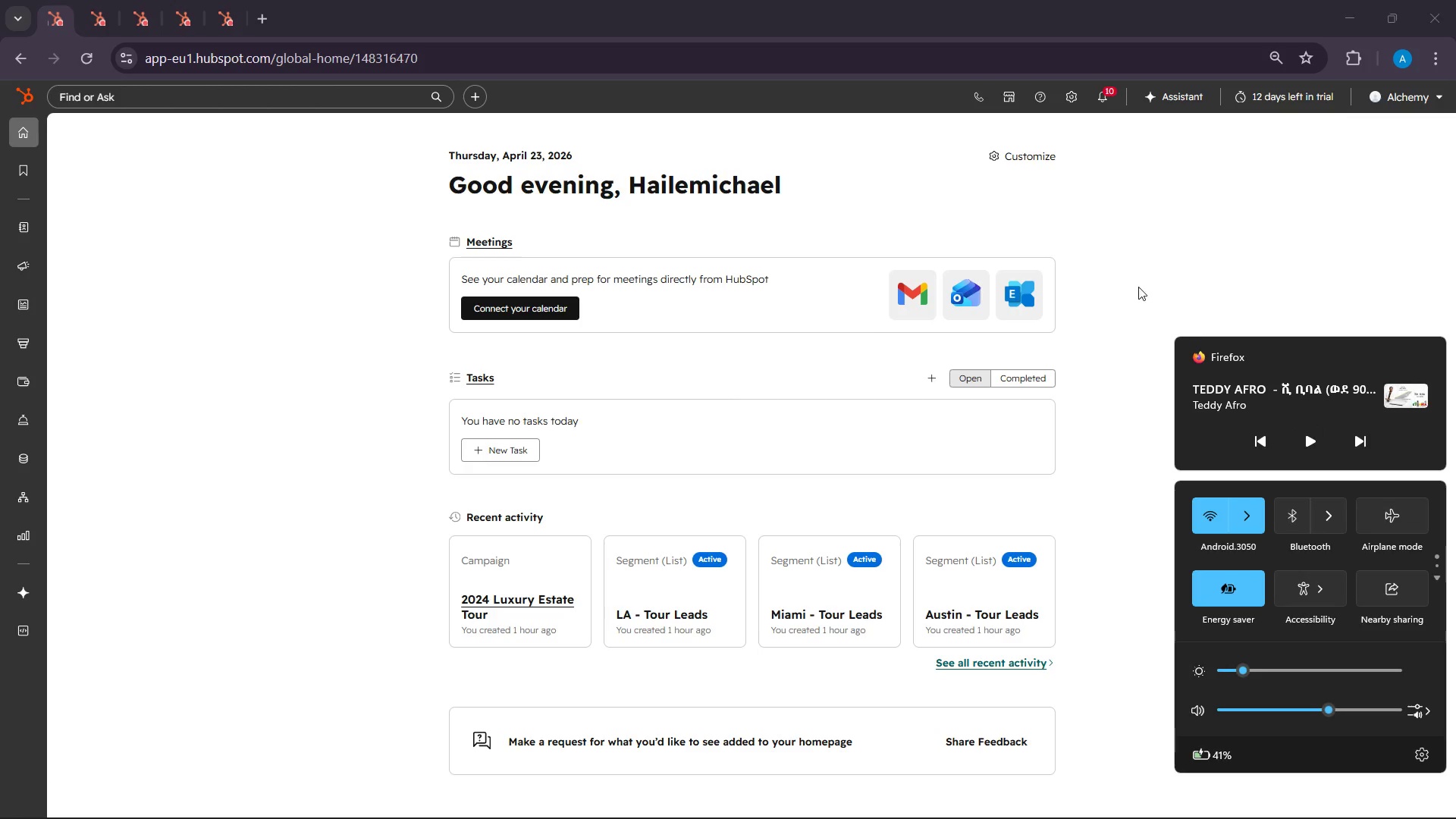 
left_click([1141, 281])
 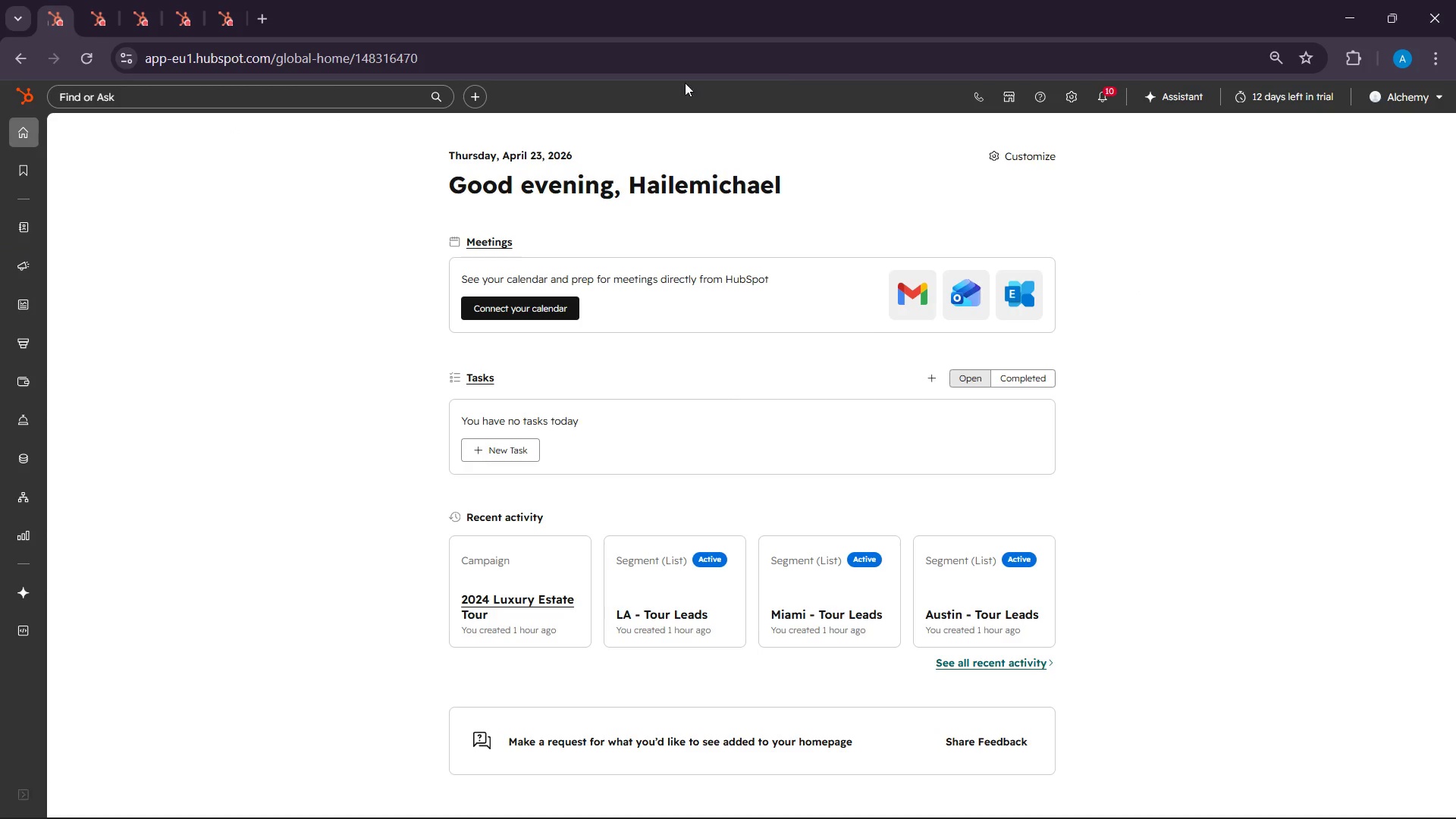 
left_click([1081, 94])
 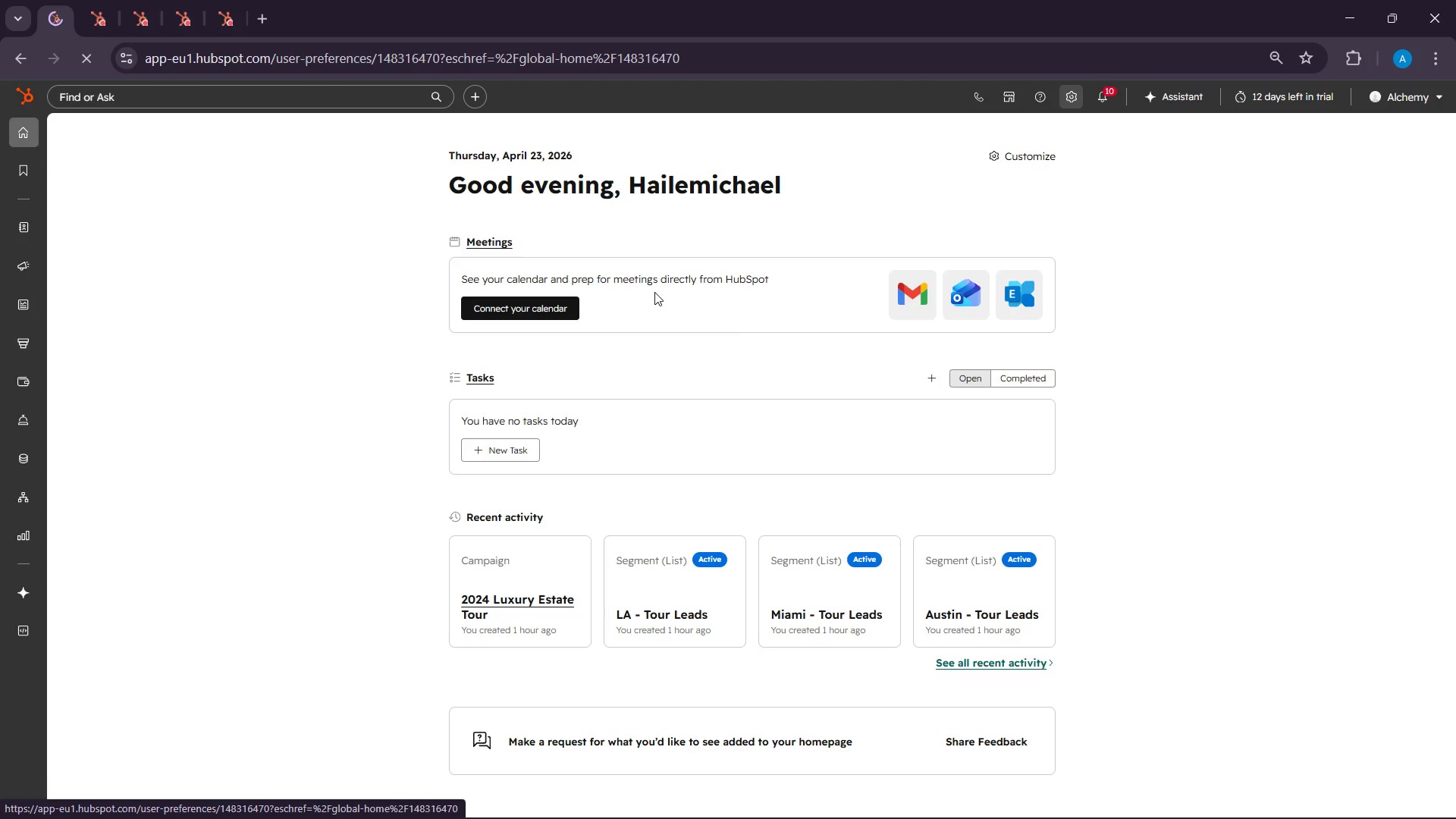 
mouse_move([657, 284])
 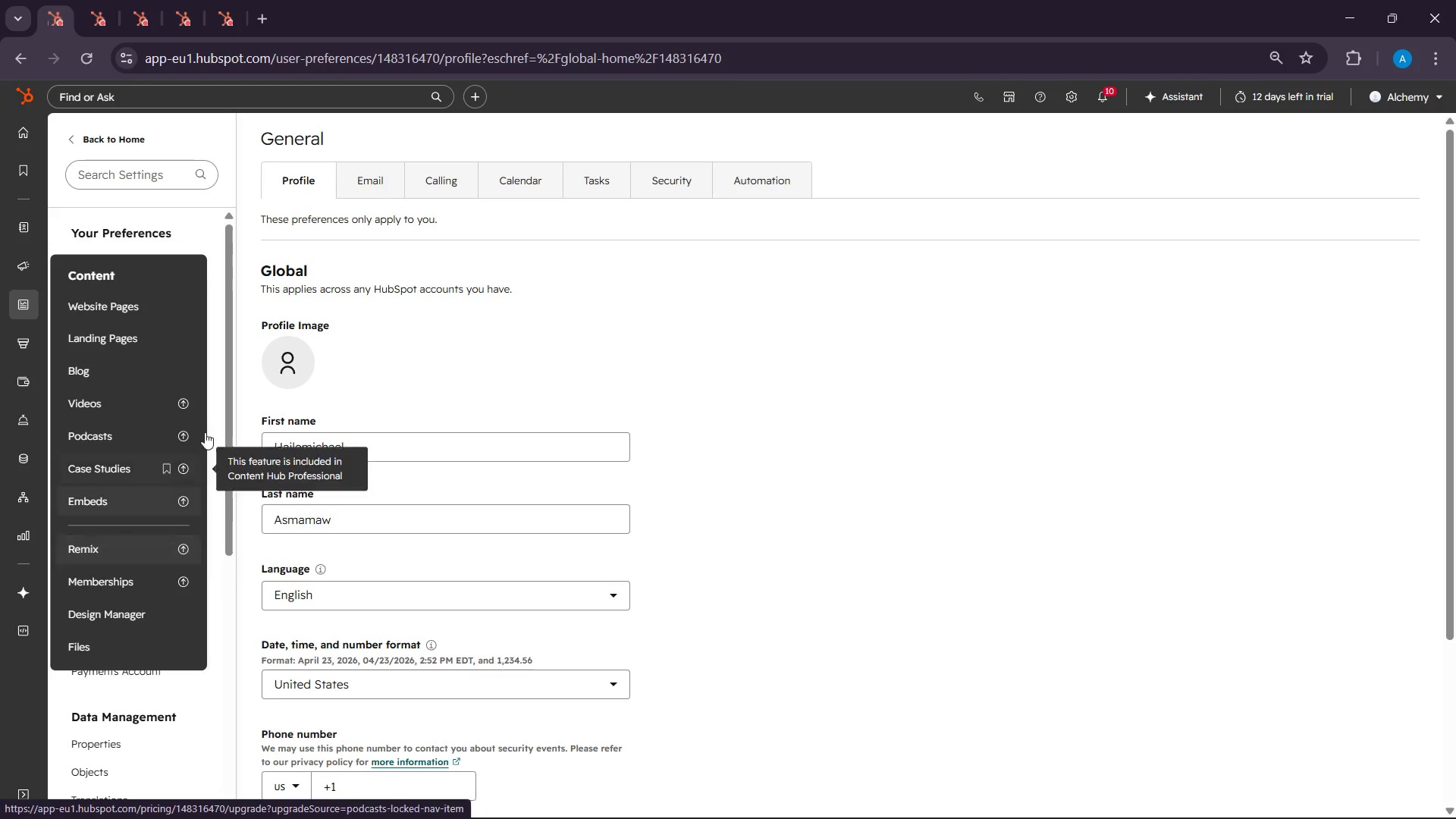 
scroll: coordinate [146, 621], scroll_direction: down, amount: 3.0
 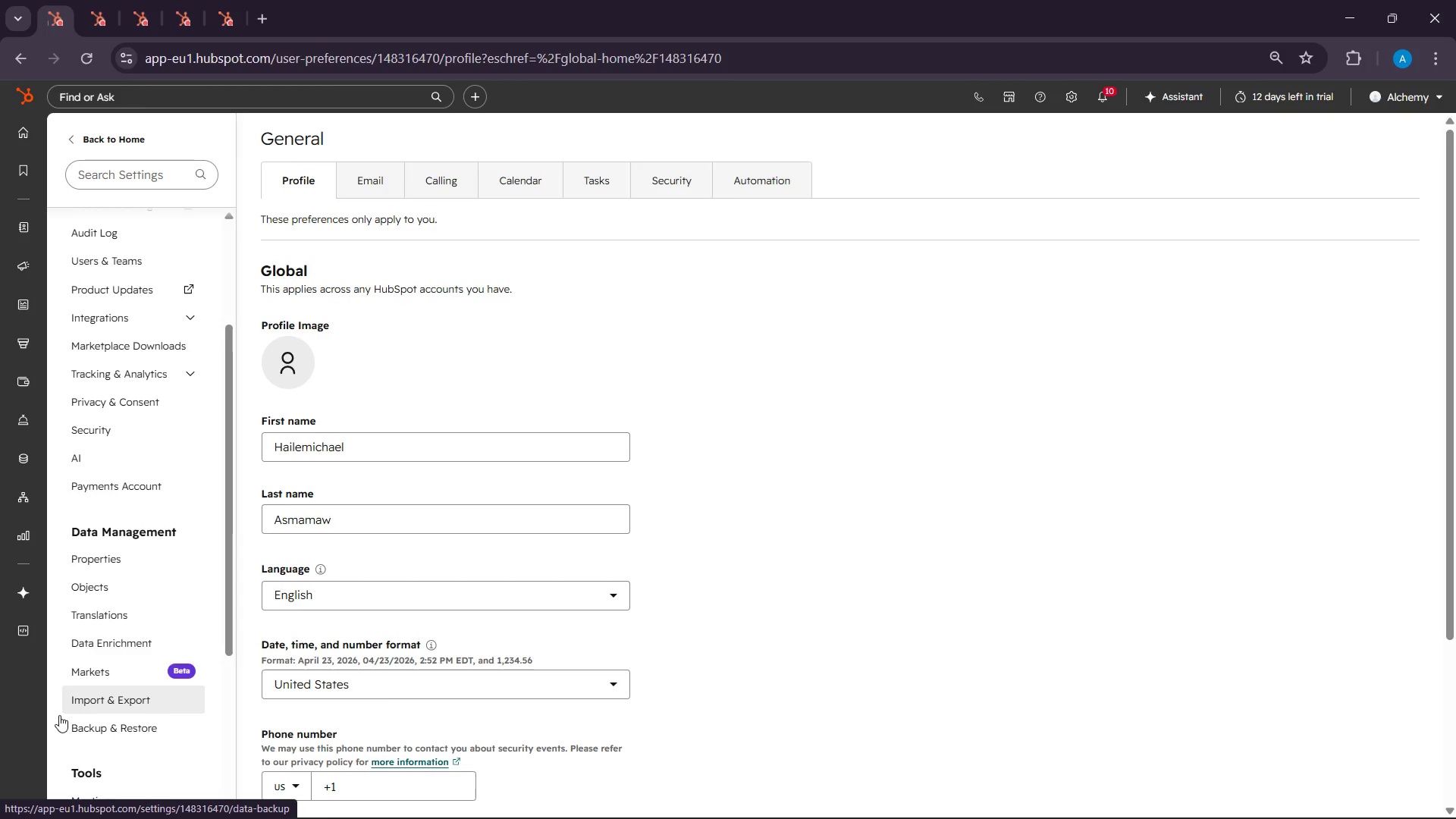 
wait(5.17)
 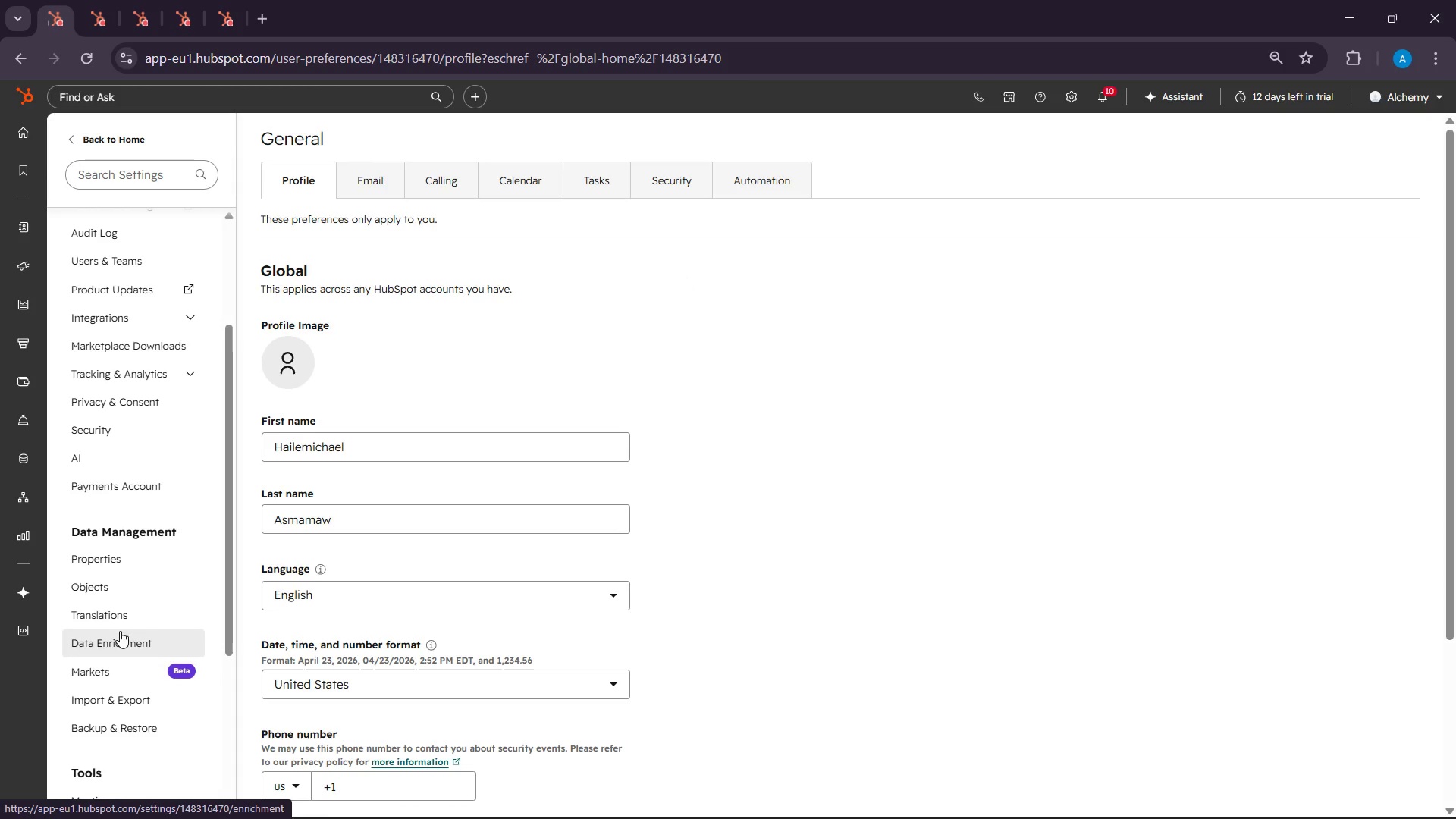 
left_click([105, 566])
 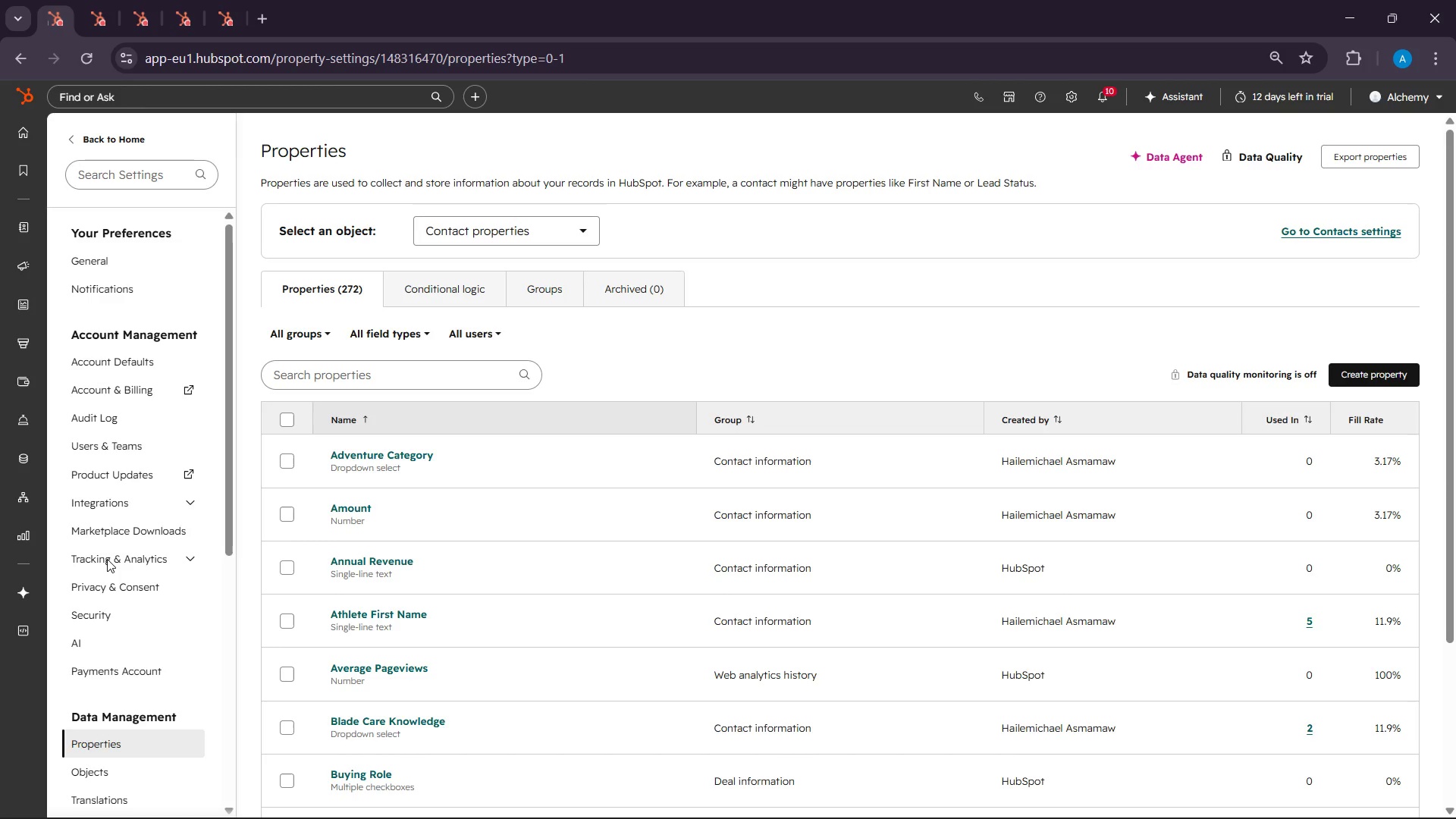 
wait(14.61)
 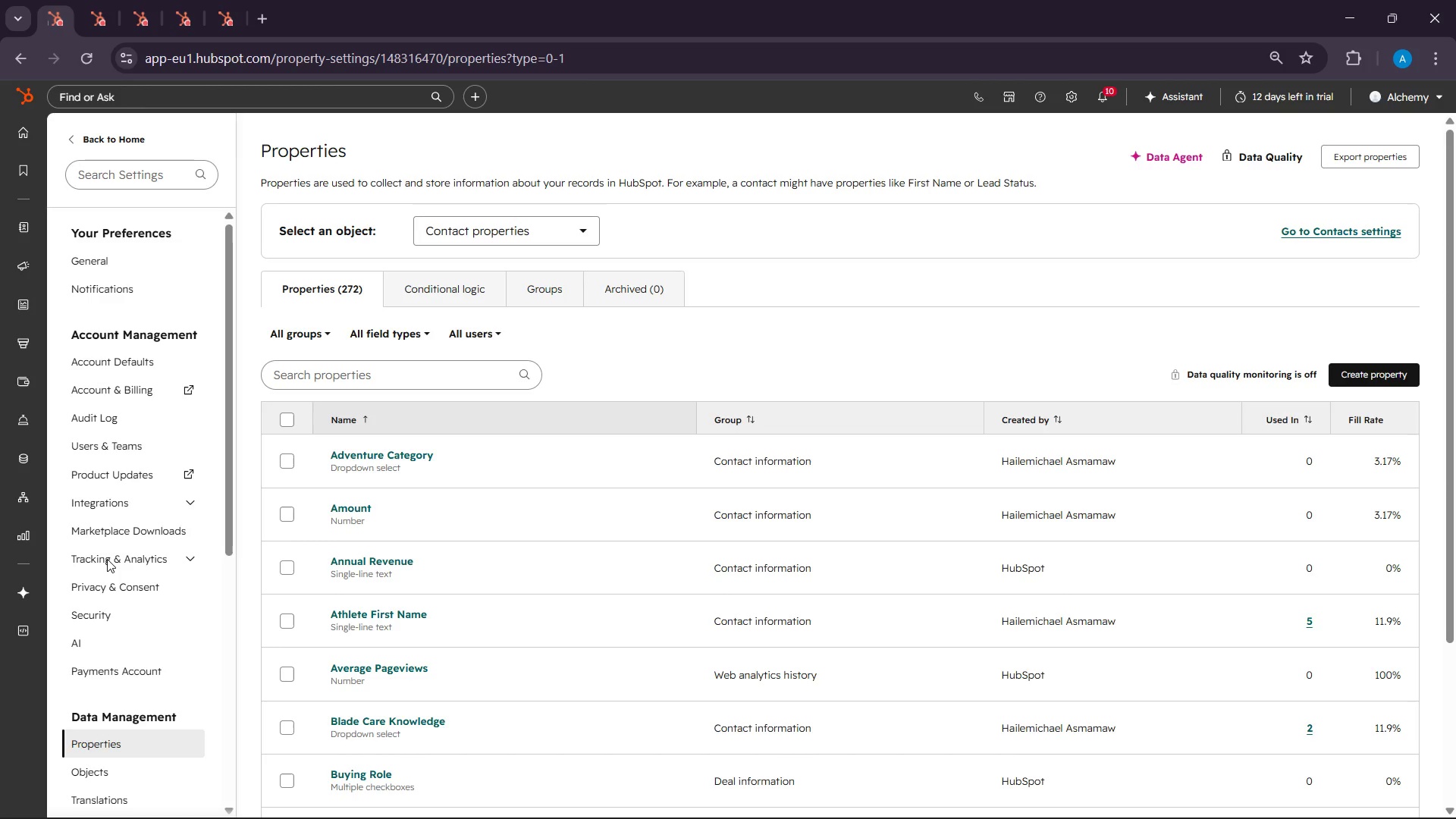 
left_click([1386, 379])
 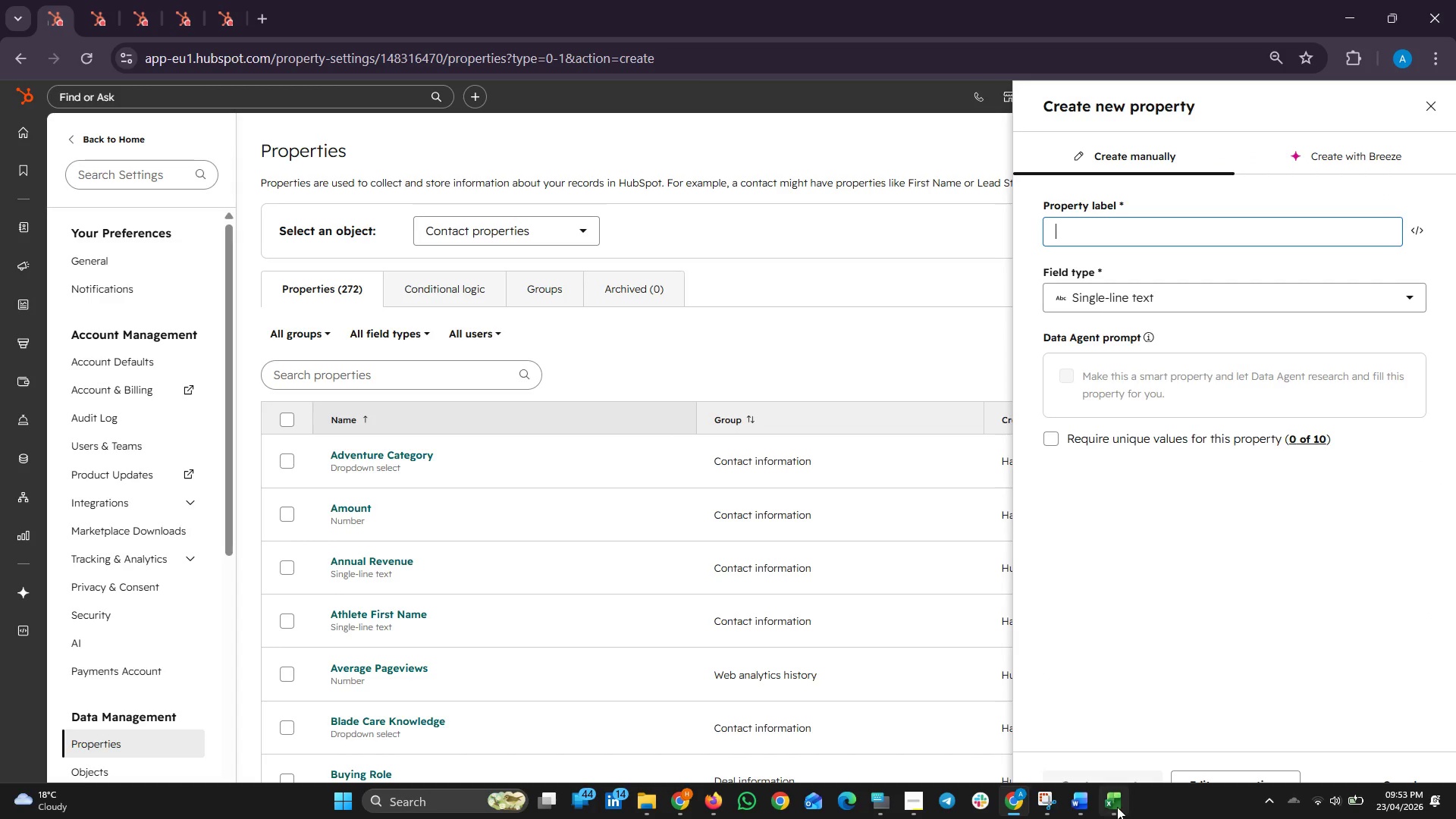 
left_click([1112, 804])
 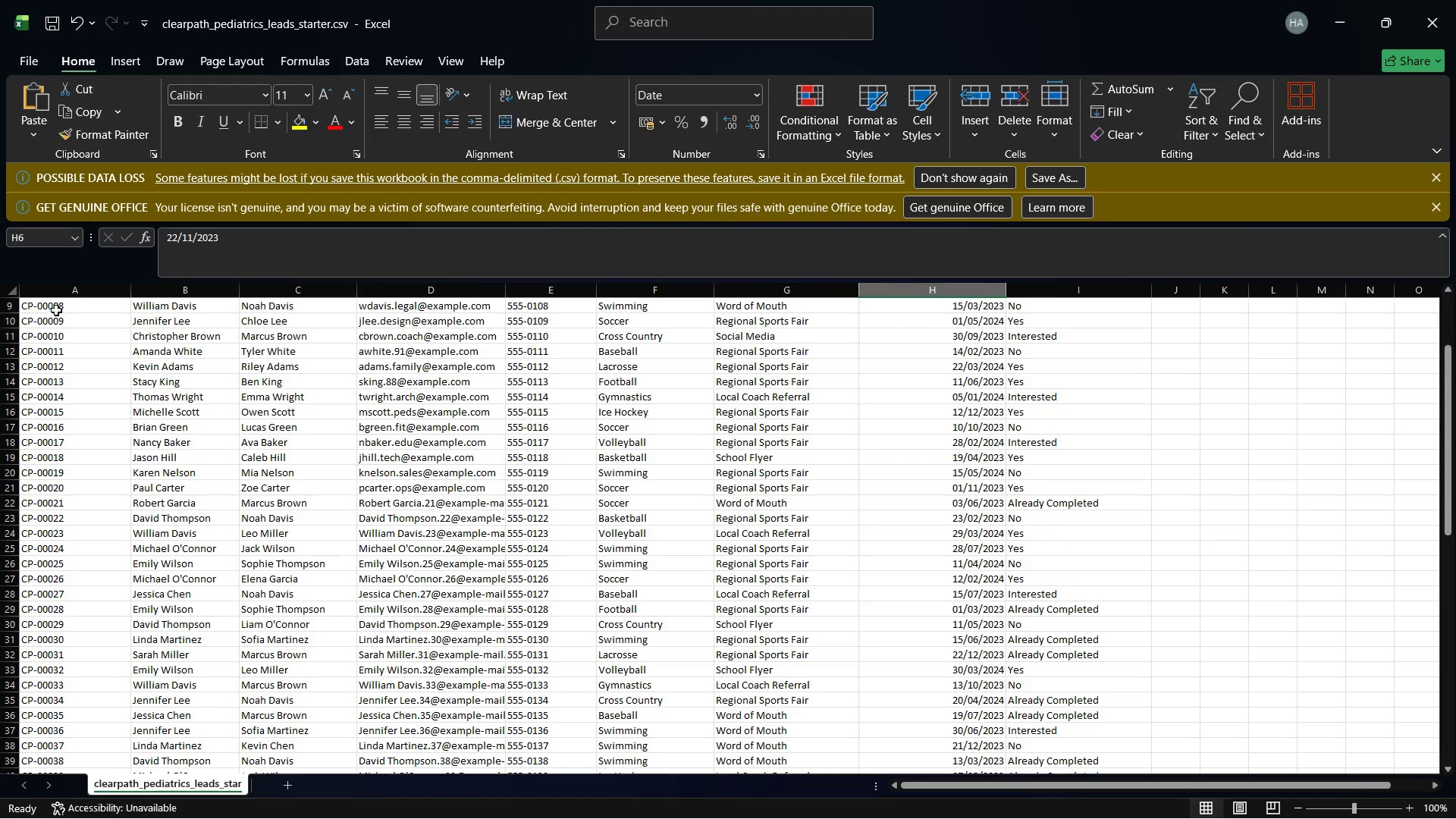 
scroll: coordinate [80, 335], scroll_direction: up, amount: 12.0
 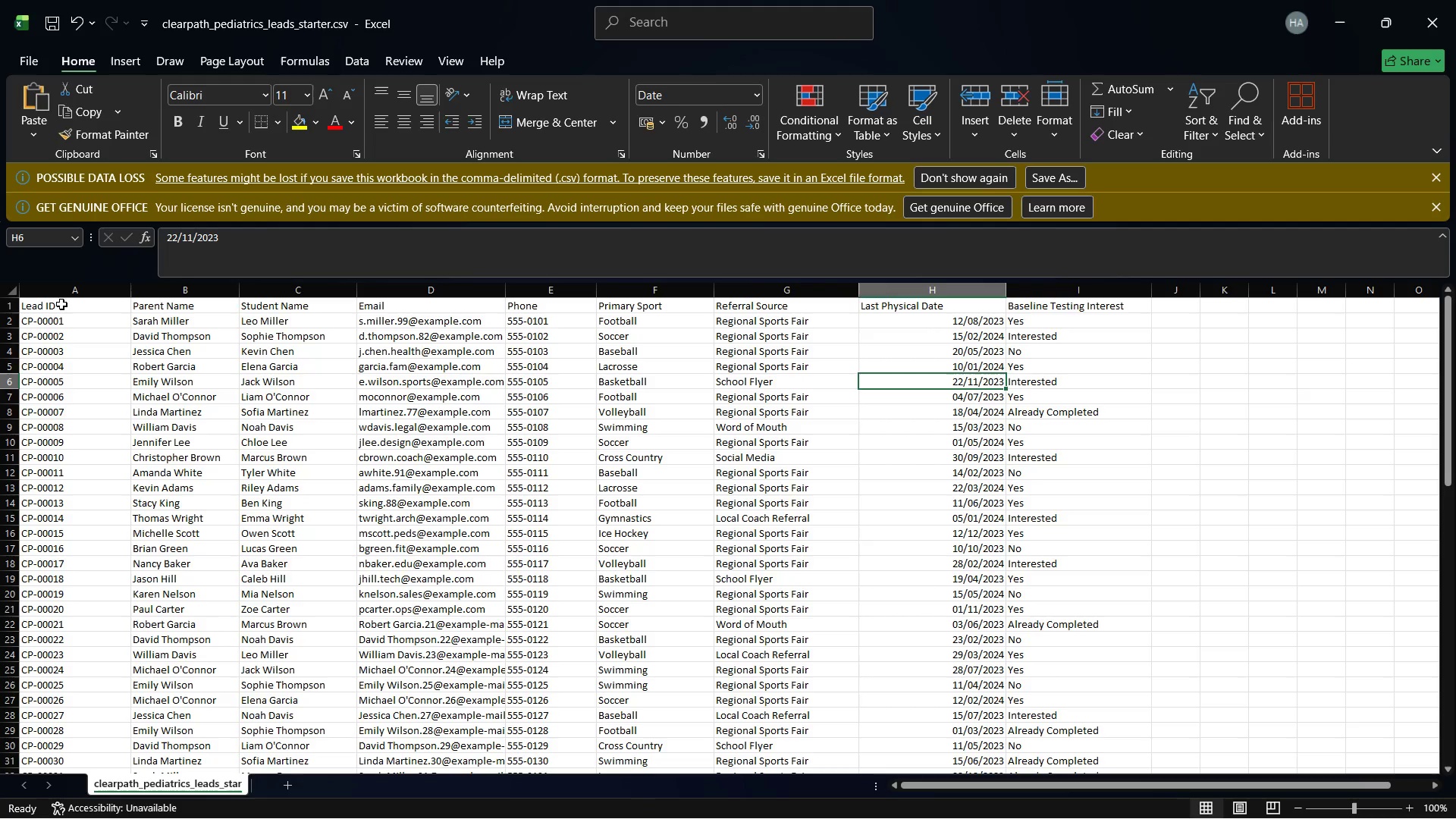 
left_click([58, 305])
 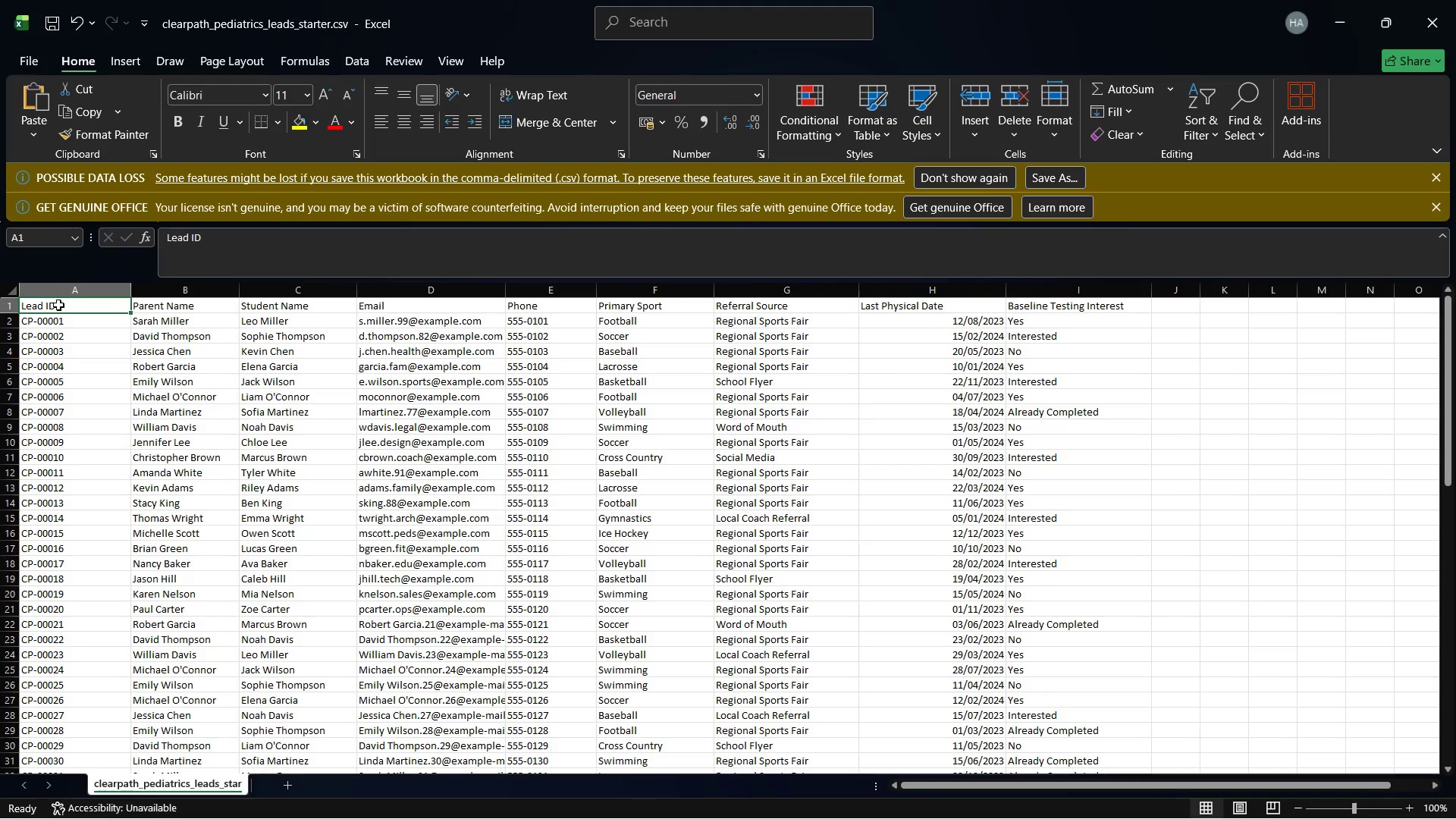 
right_click([58, 305])
 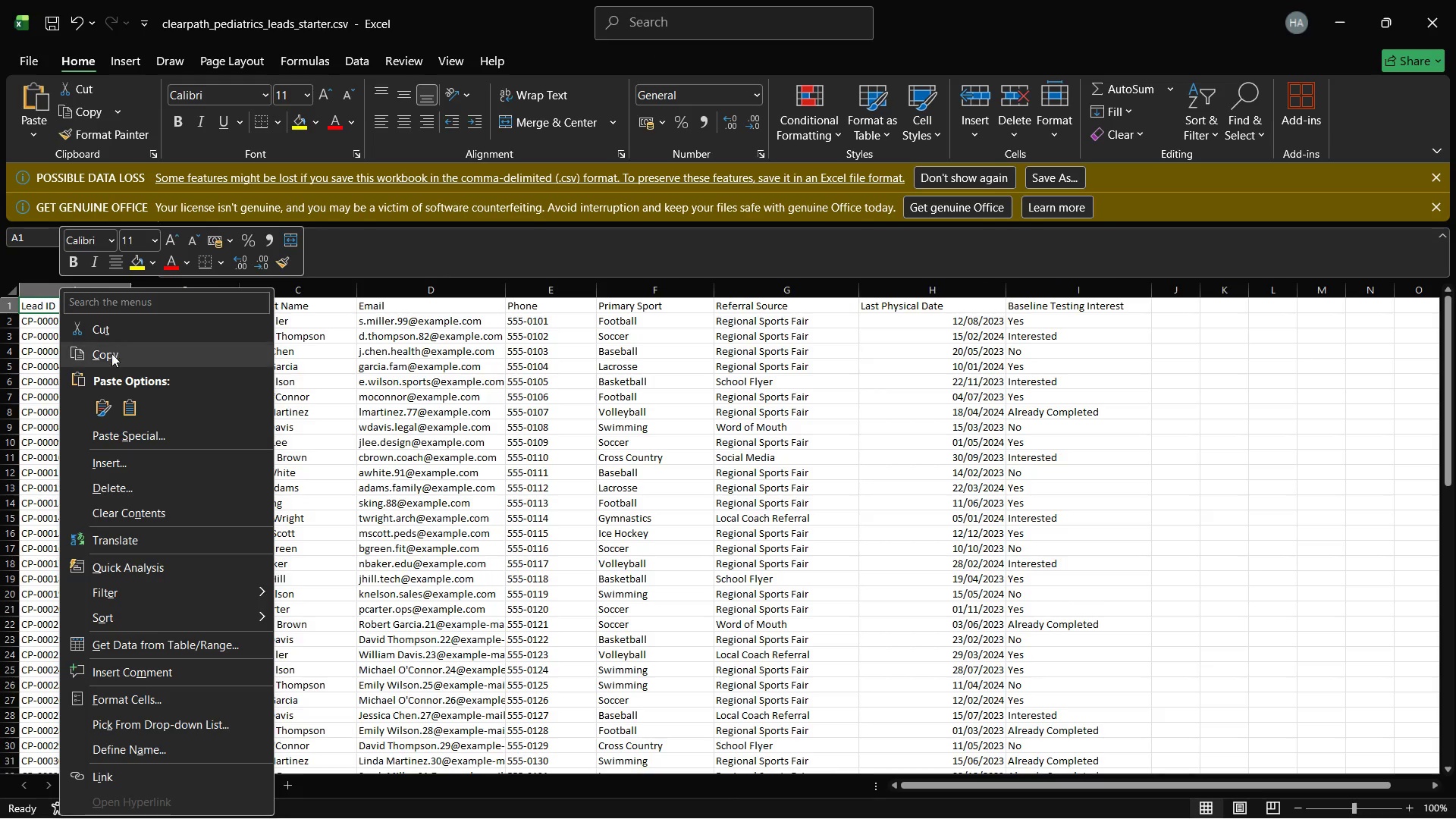 
left_click([111, 353])
 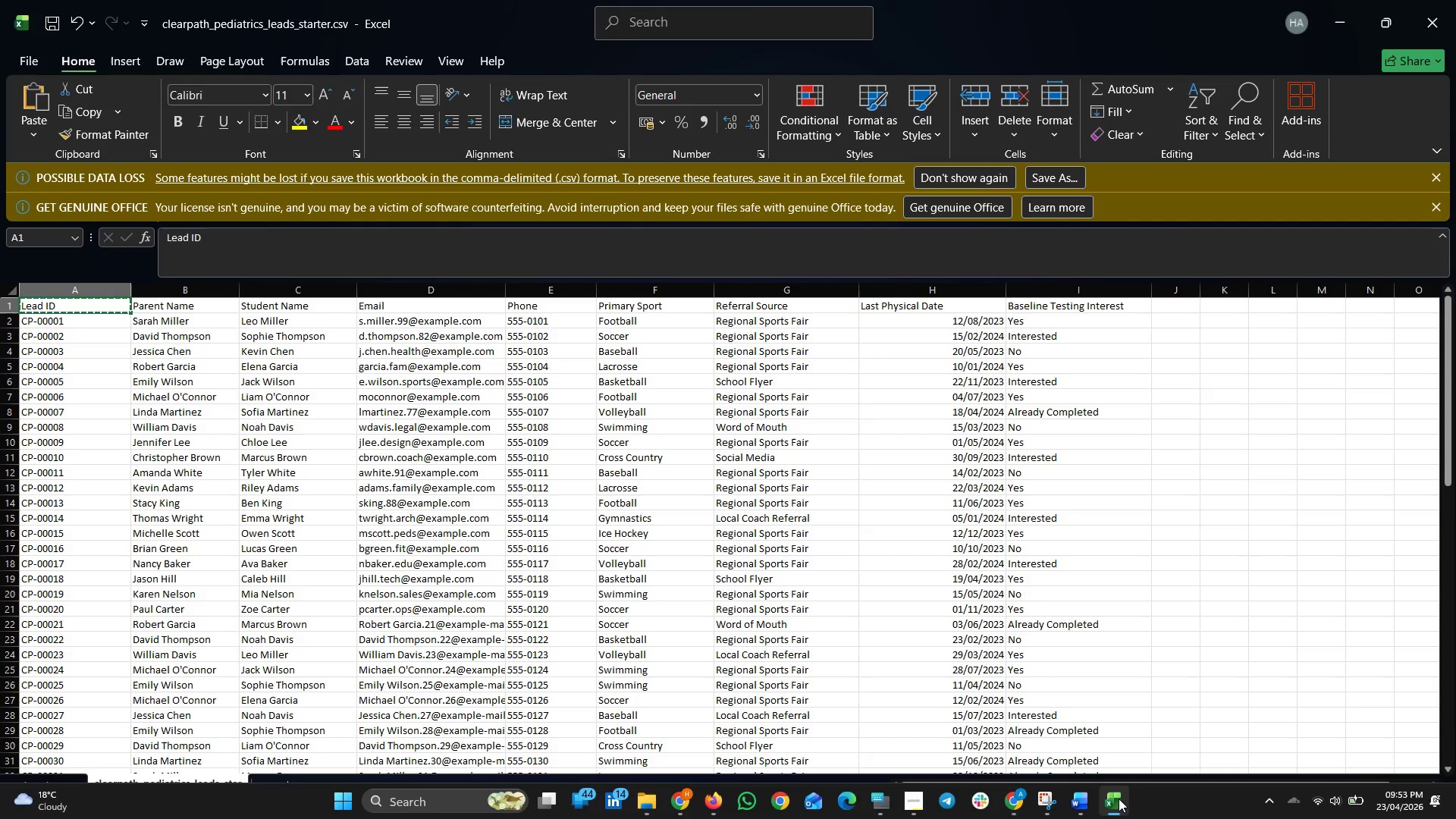 
left_click([1085, 804])
 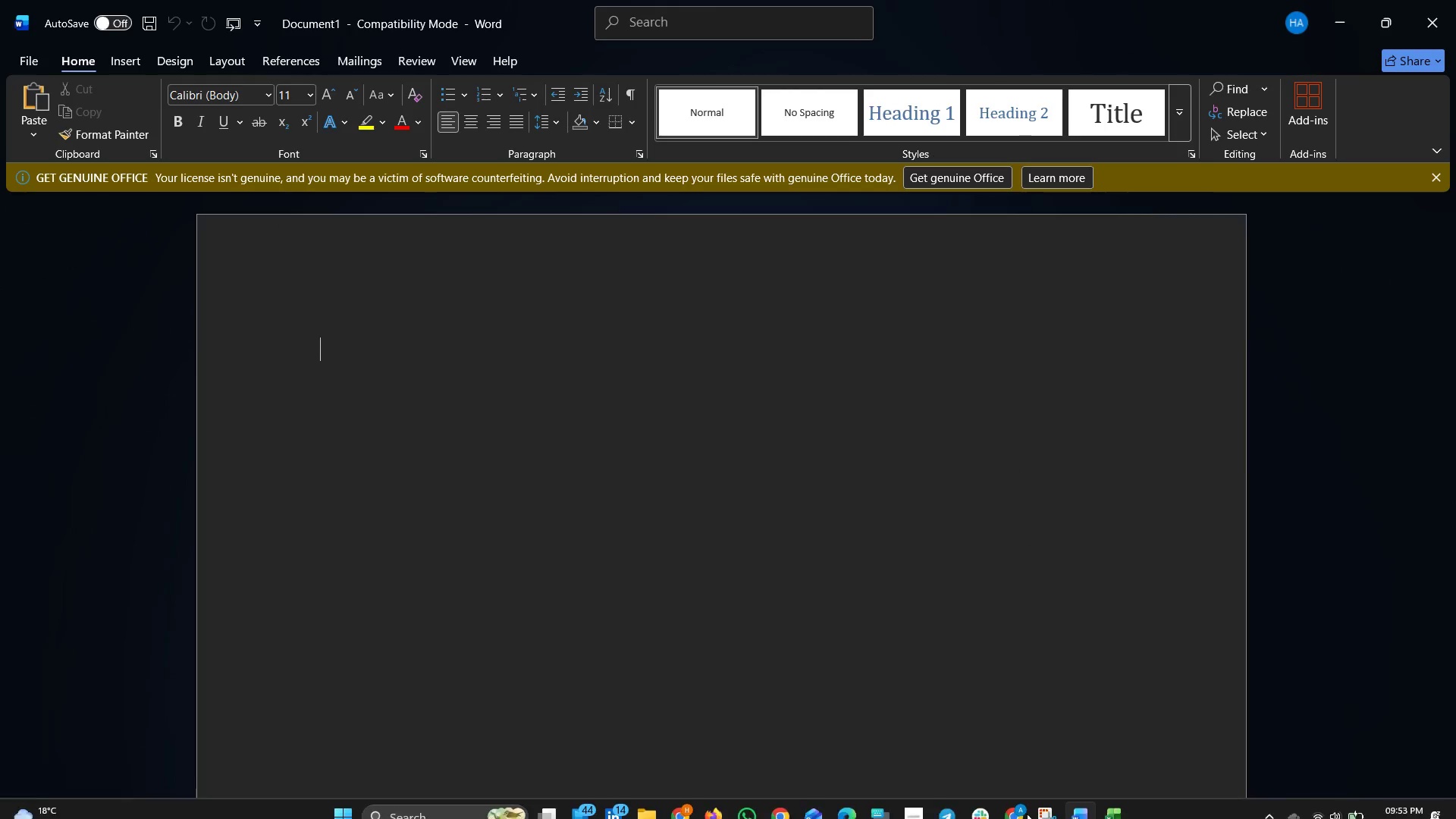 
left_click([1081, 799])
 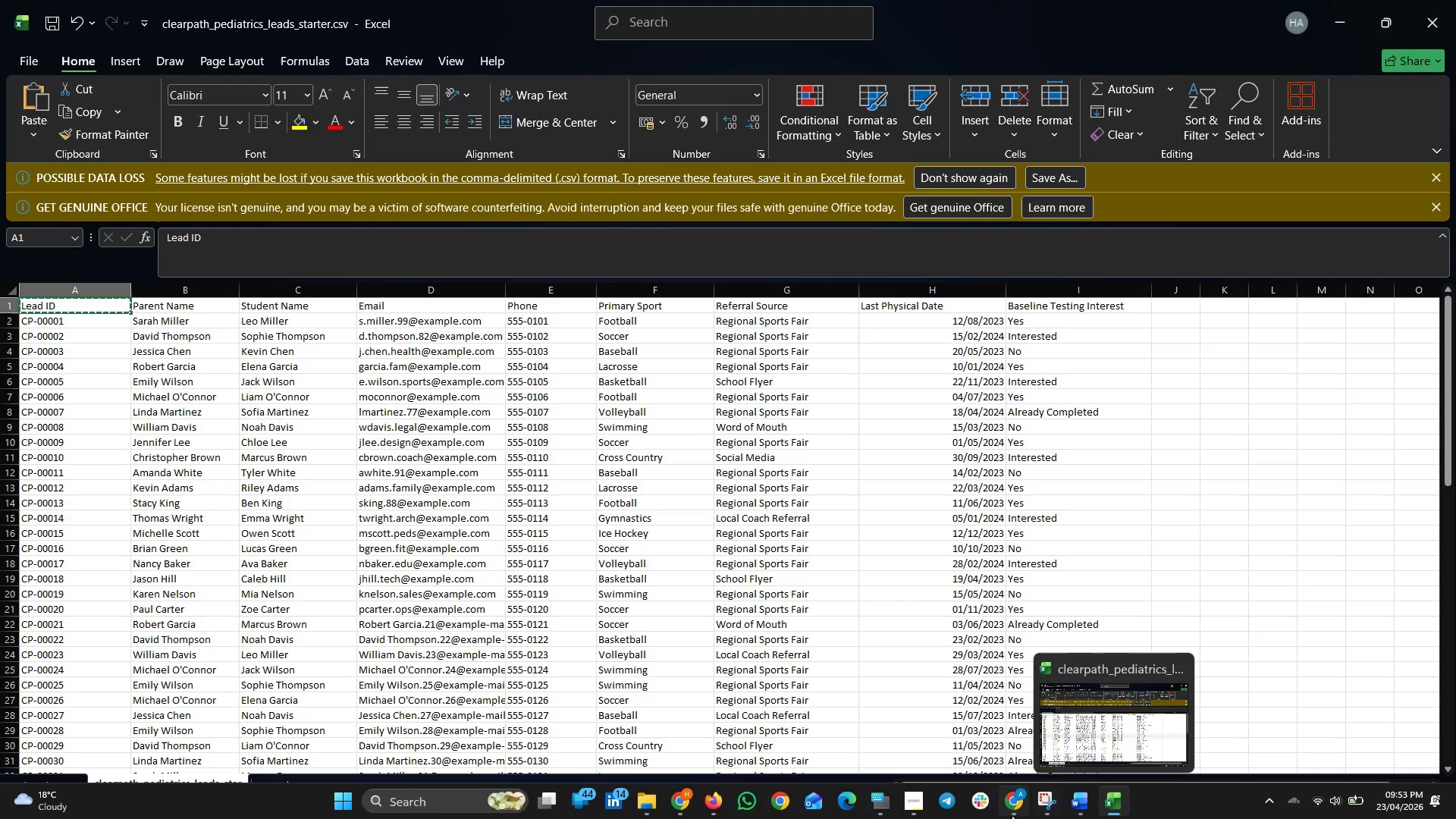 
left_click([1010, 811])
 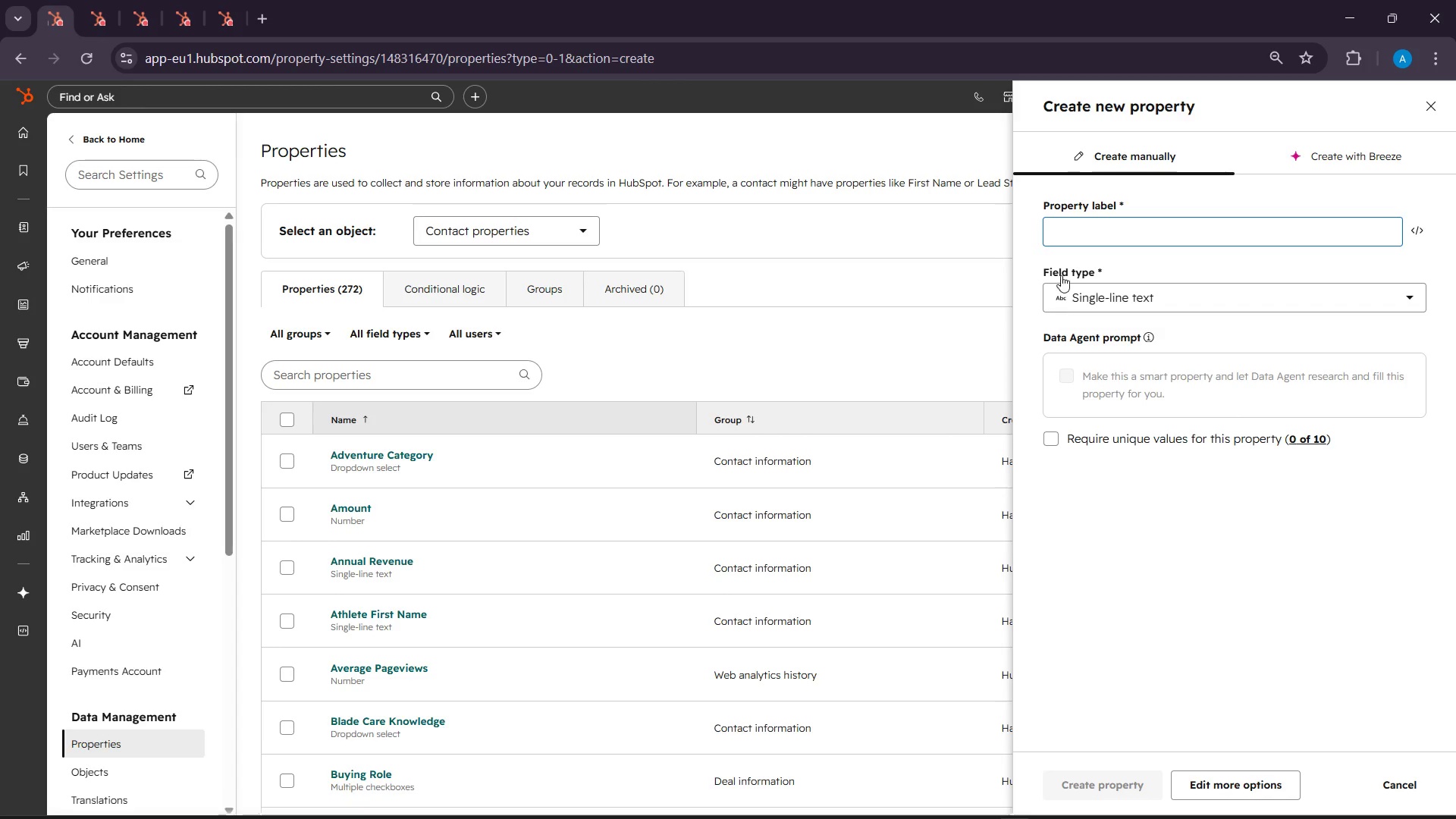 
right_click([1076, 234])
 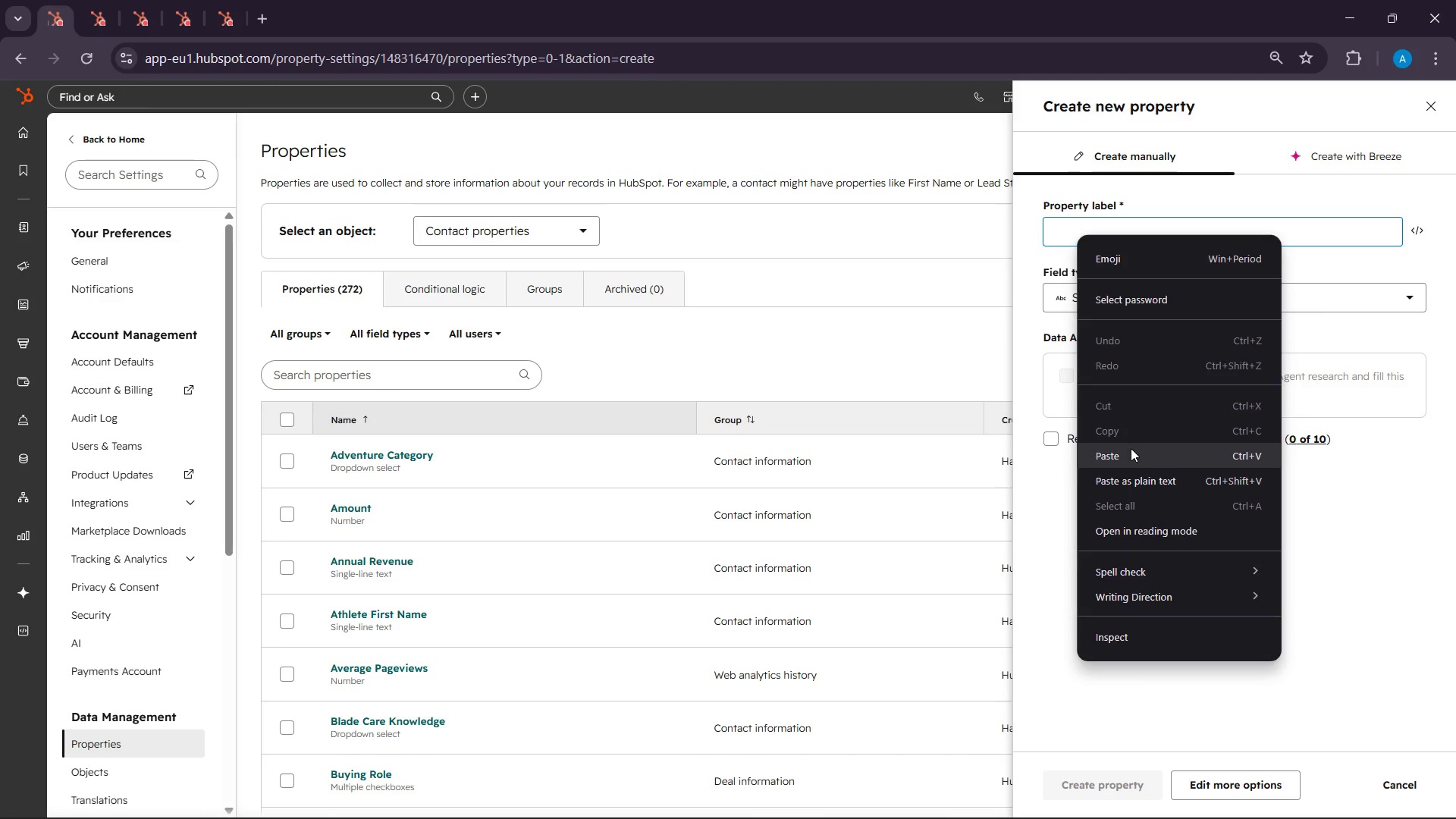 
left_click([1131, 448])
 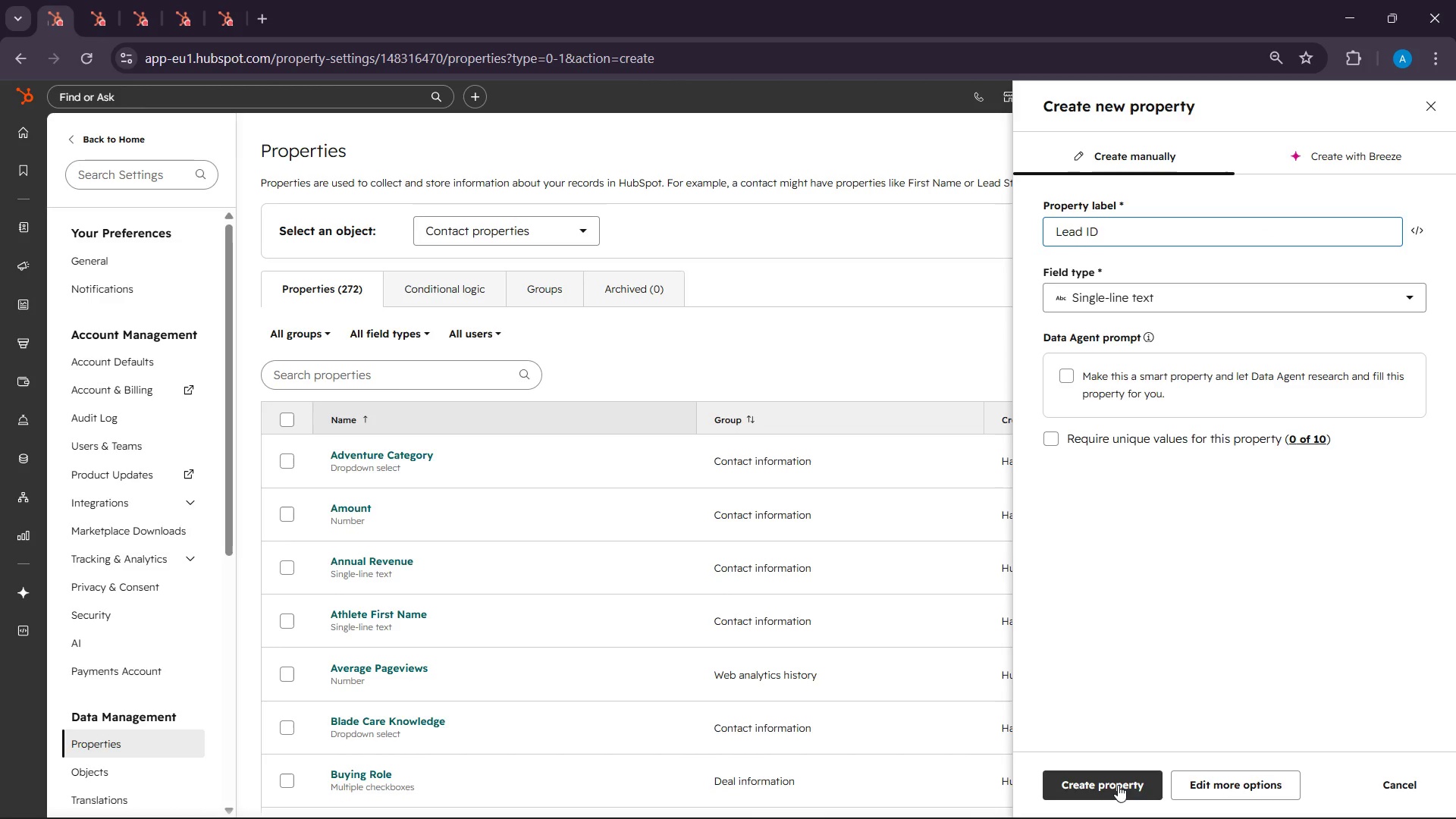 
left_click([1118, 785])
 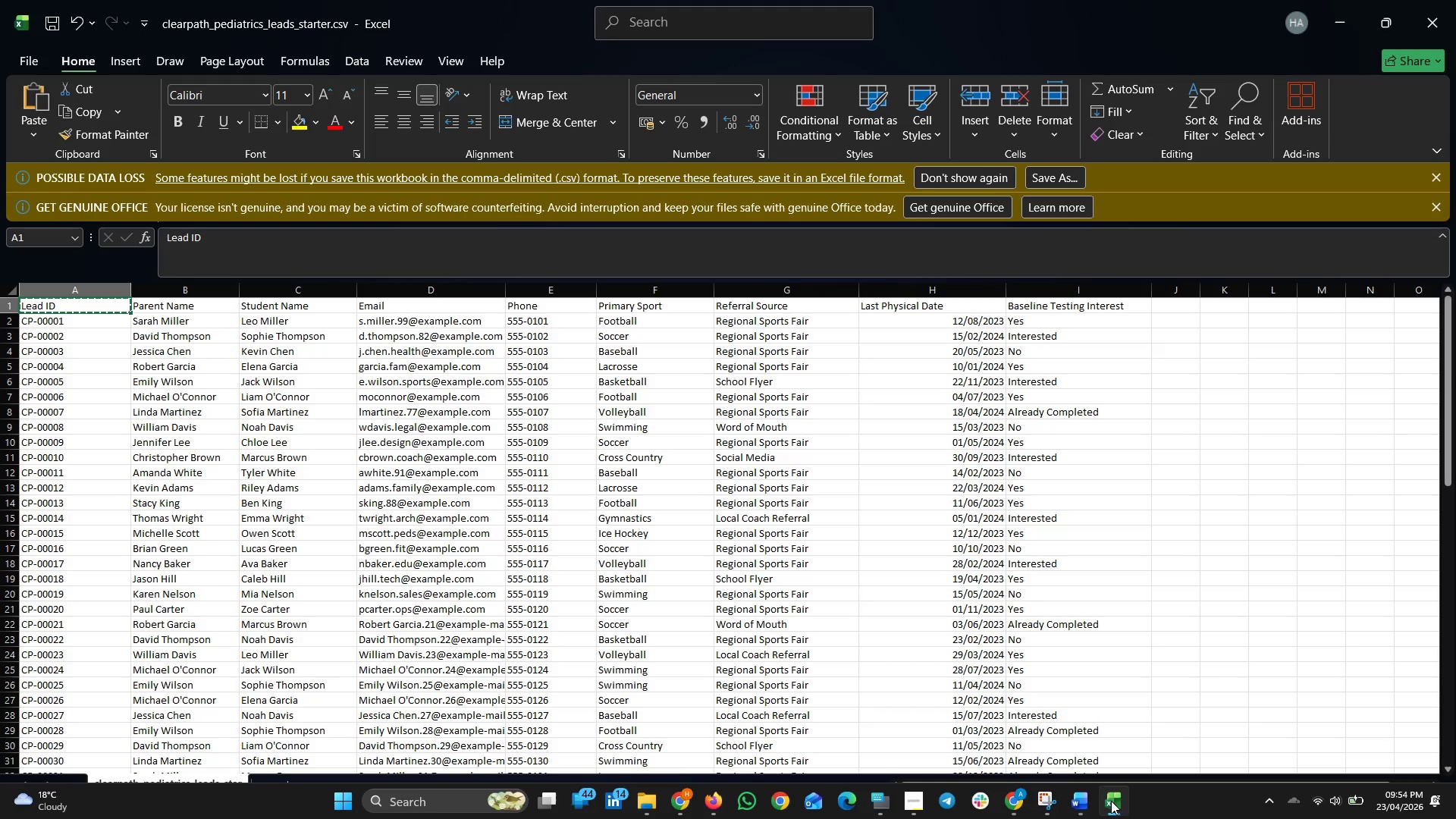 
wait(77.69)
 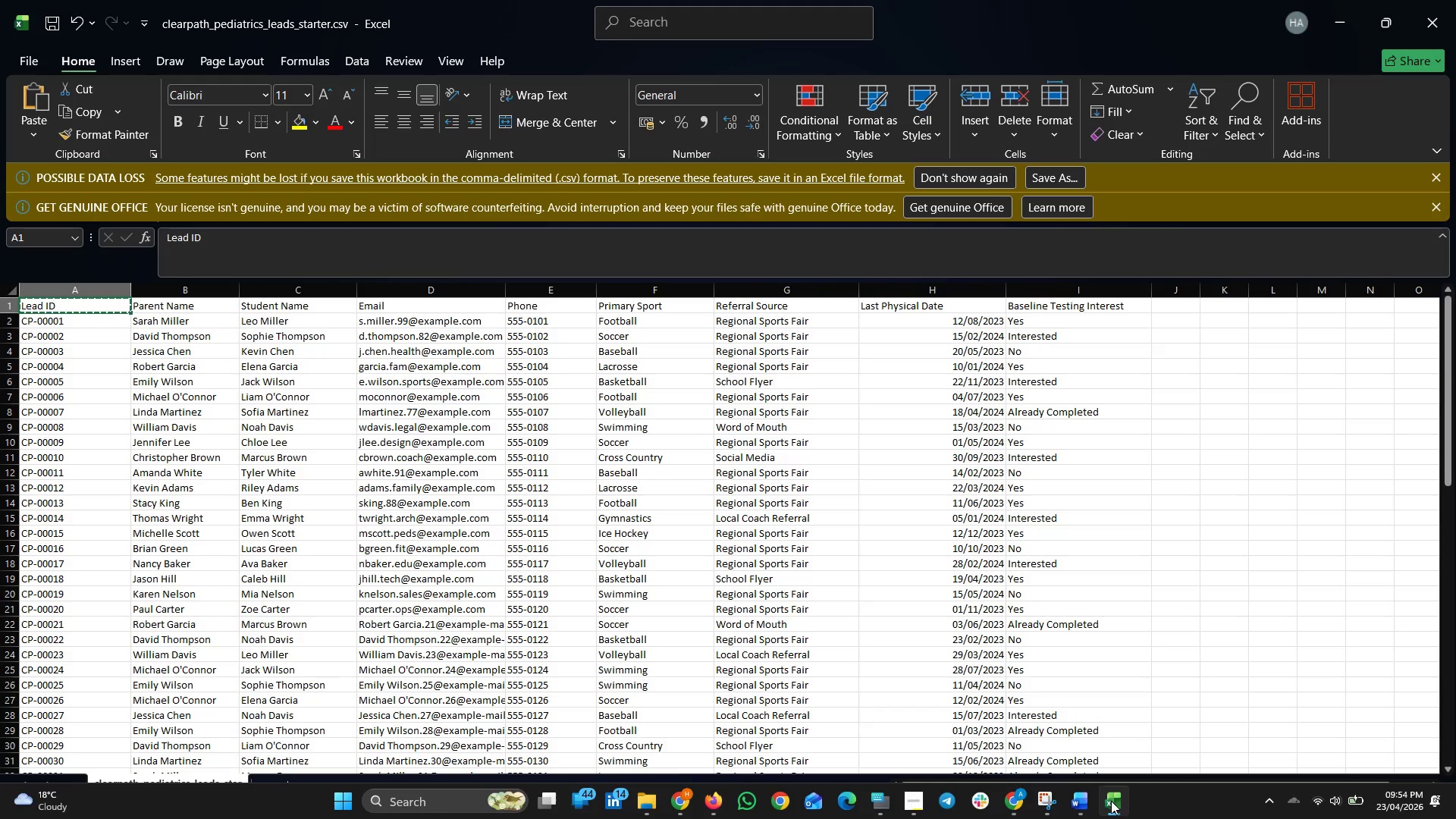 
left_click([1111, 801])
 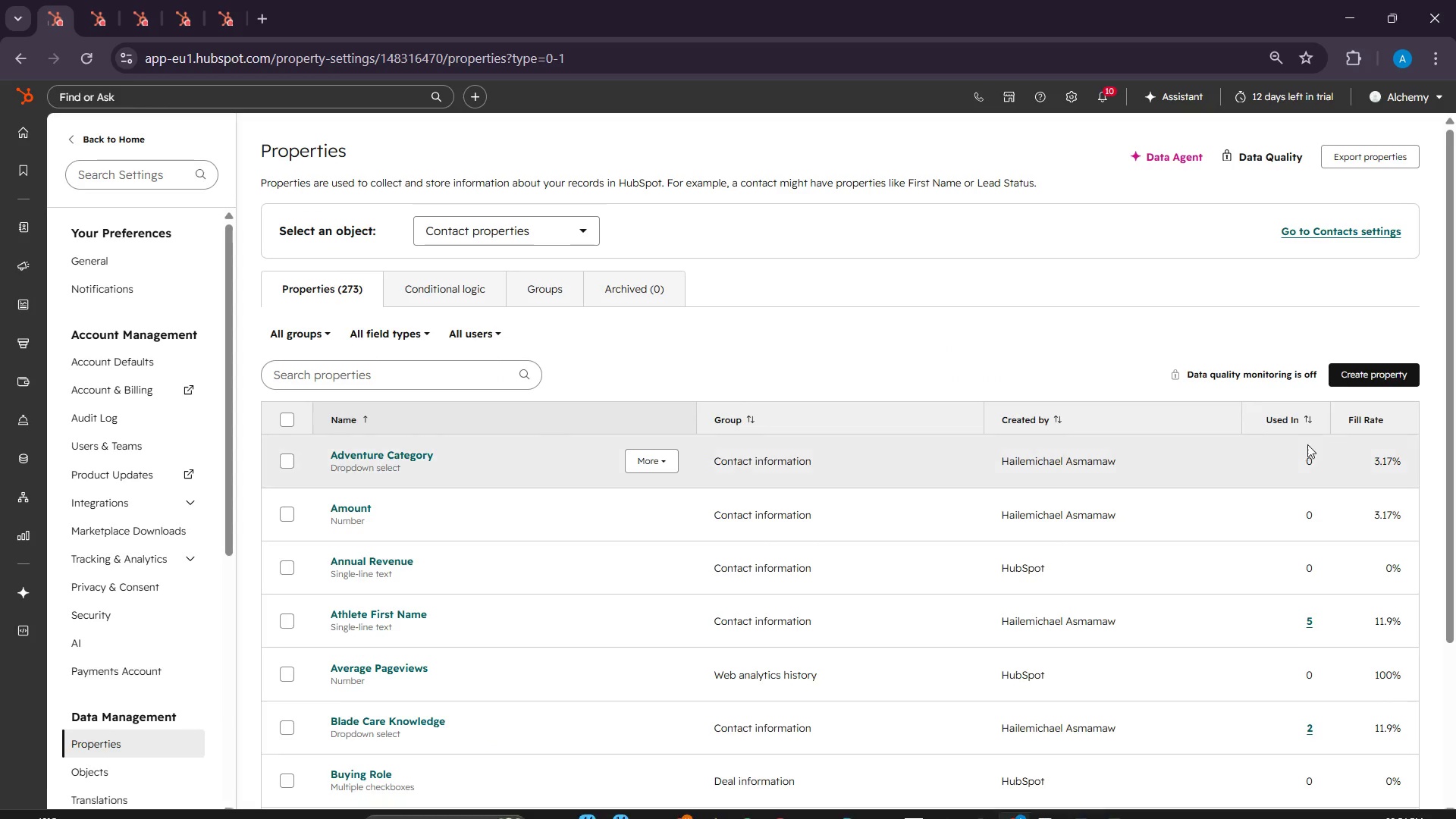 
left_click([1349, 344])
 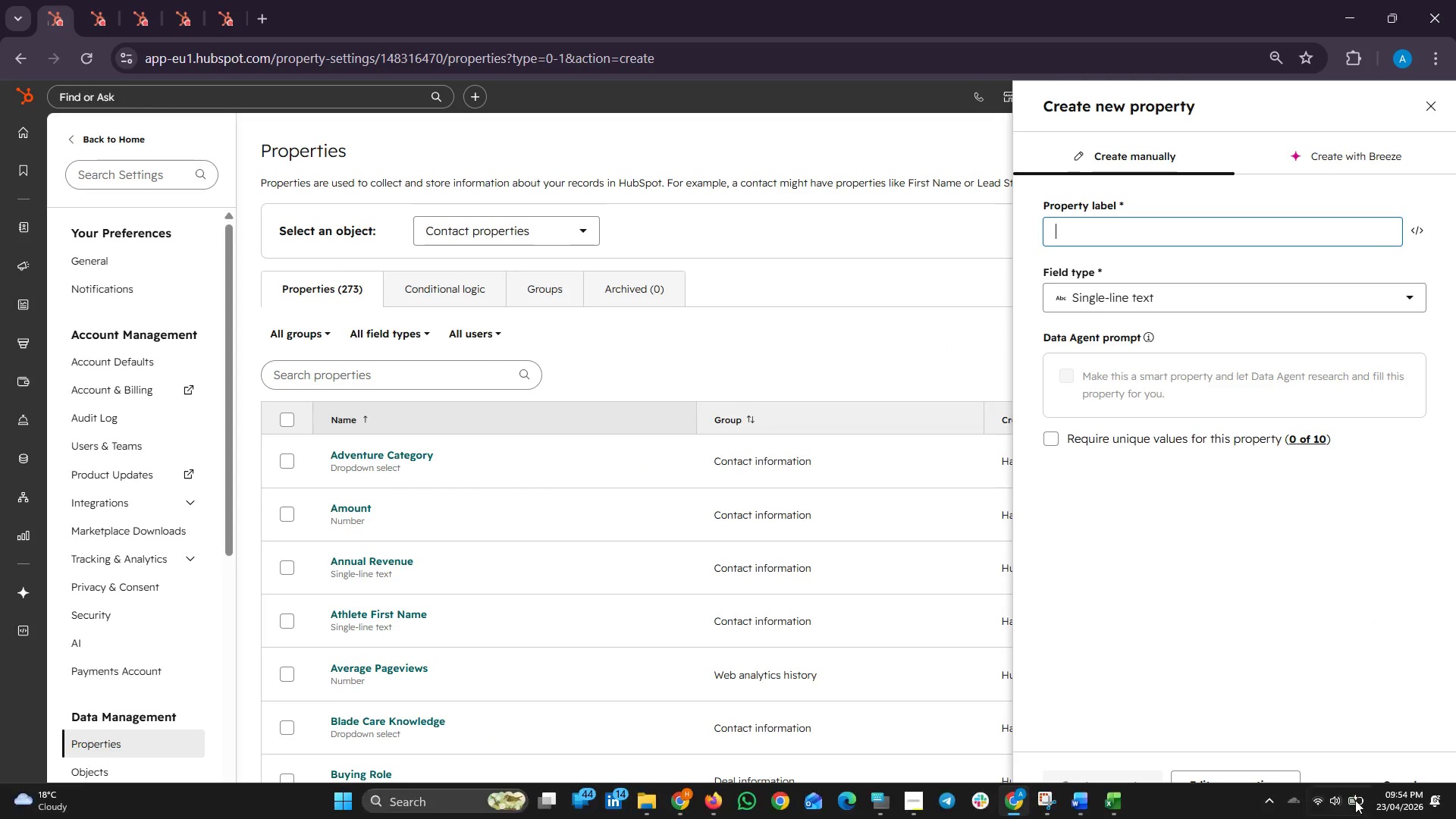 
left_click([1318, 438])
 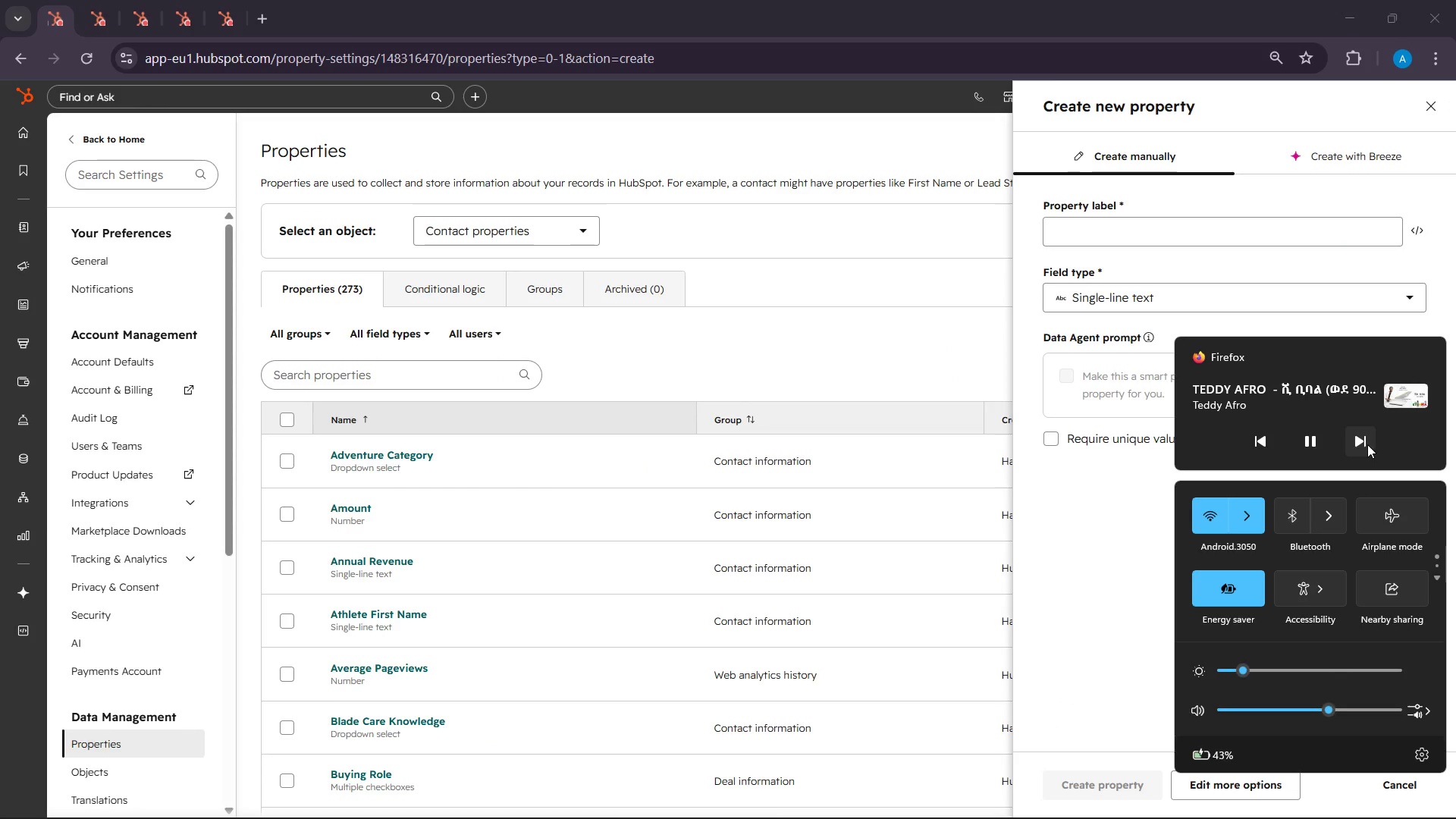 
left_click([1365, 444])
 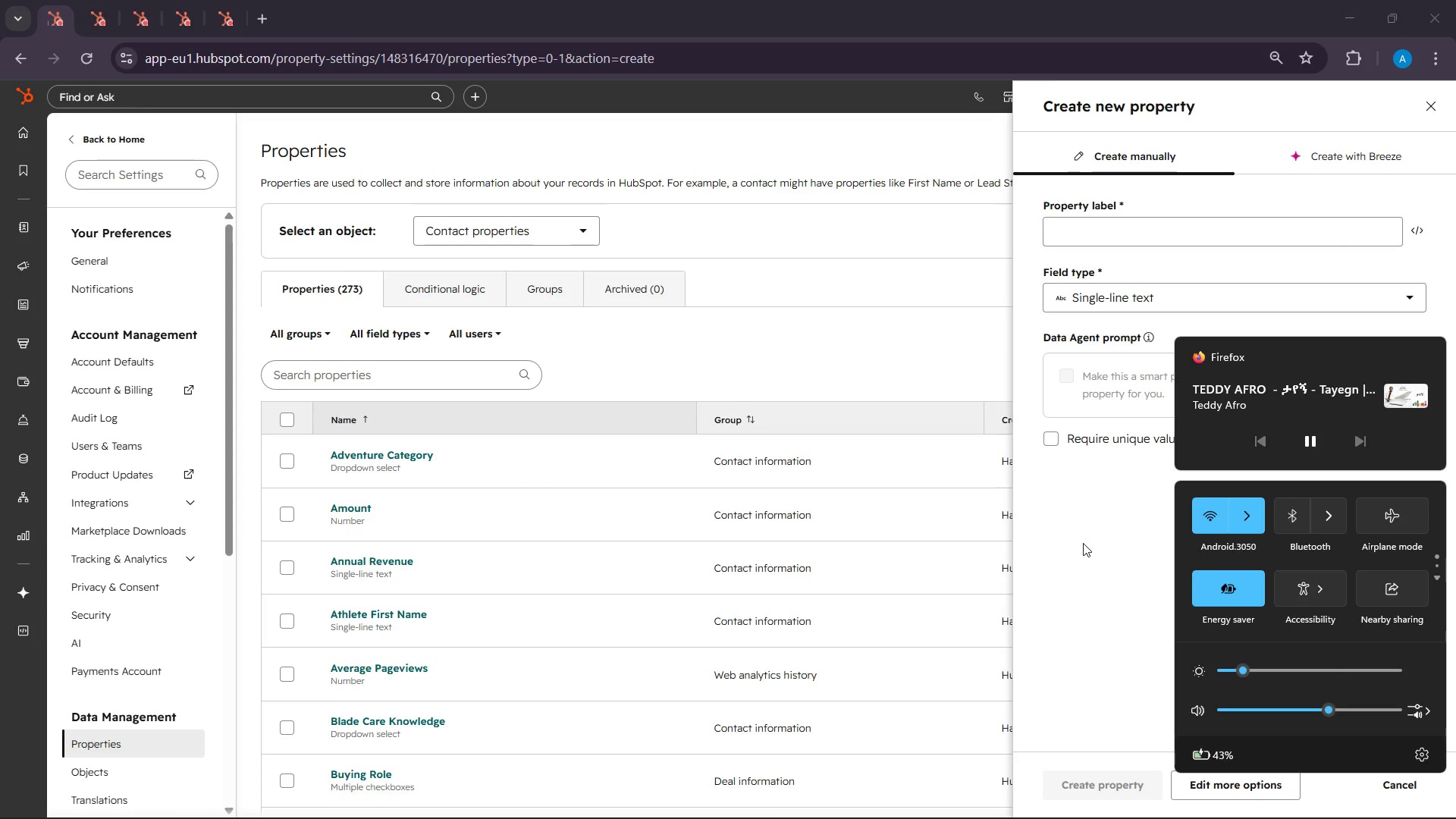 
left_click([1081, 543])
 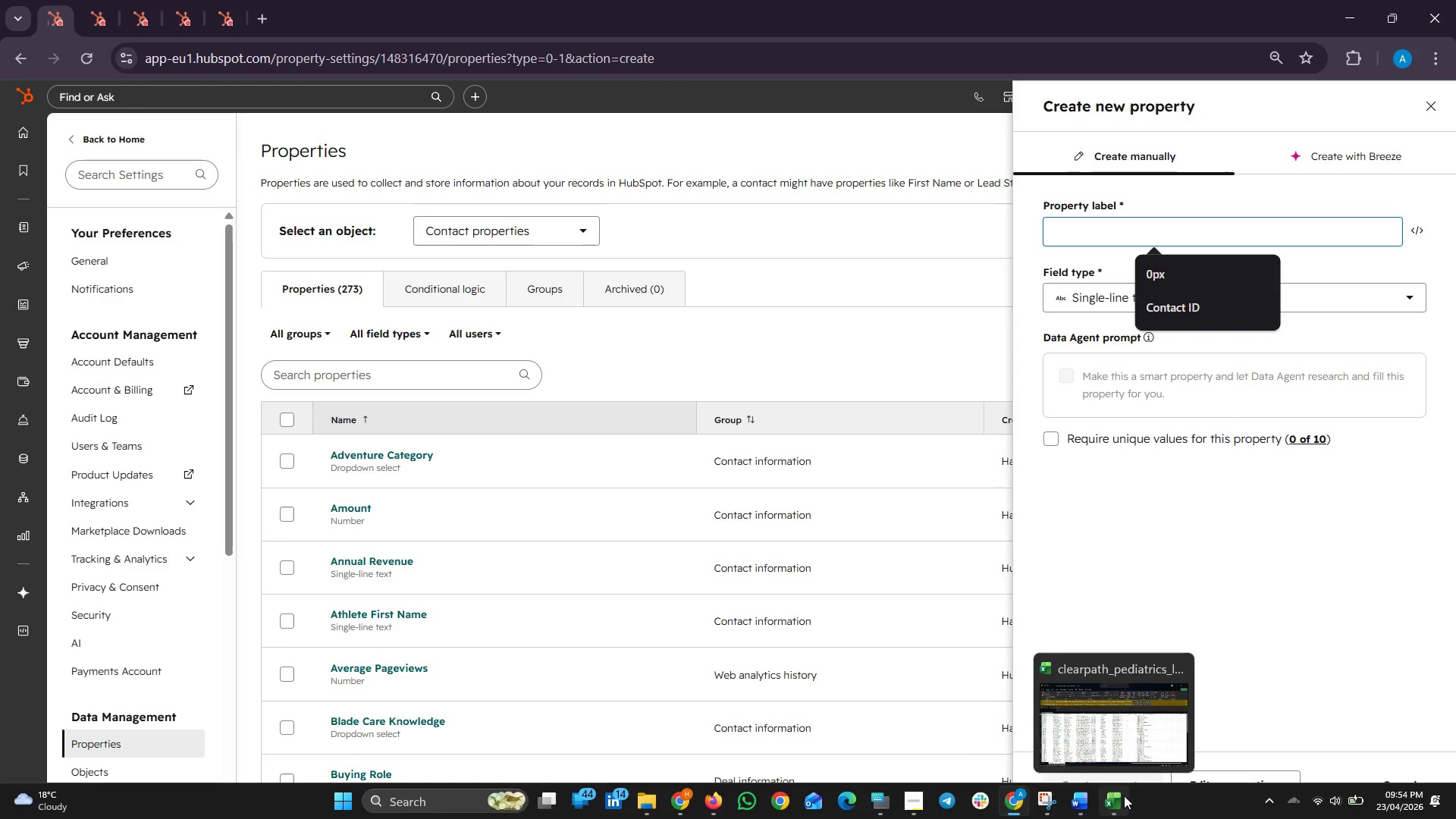 
left_click([1111, 795])
 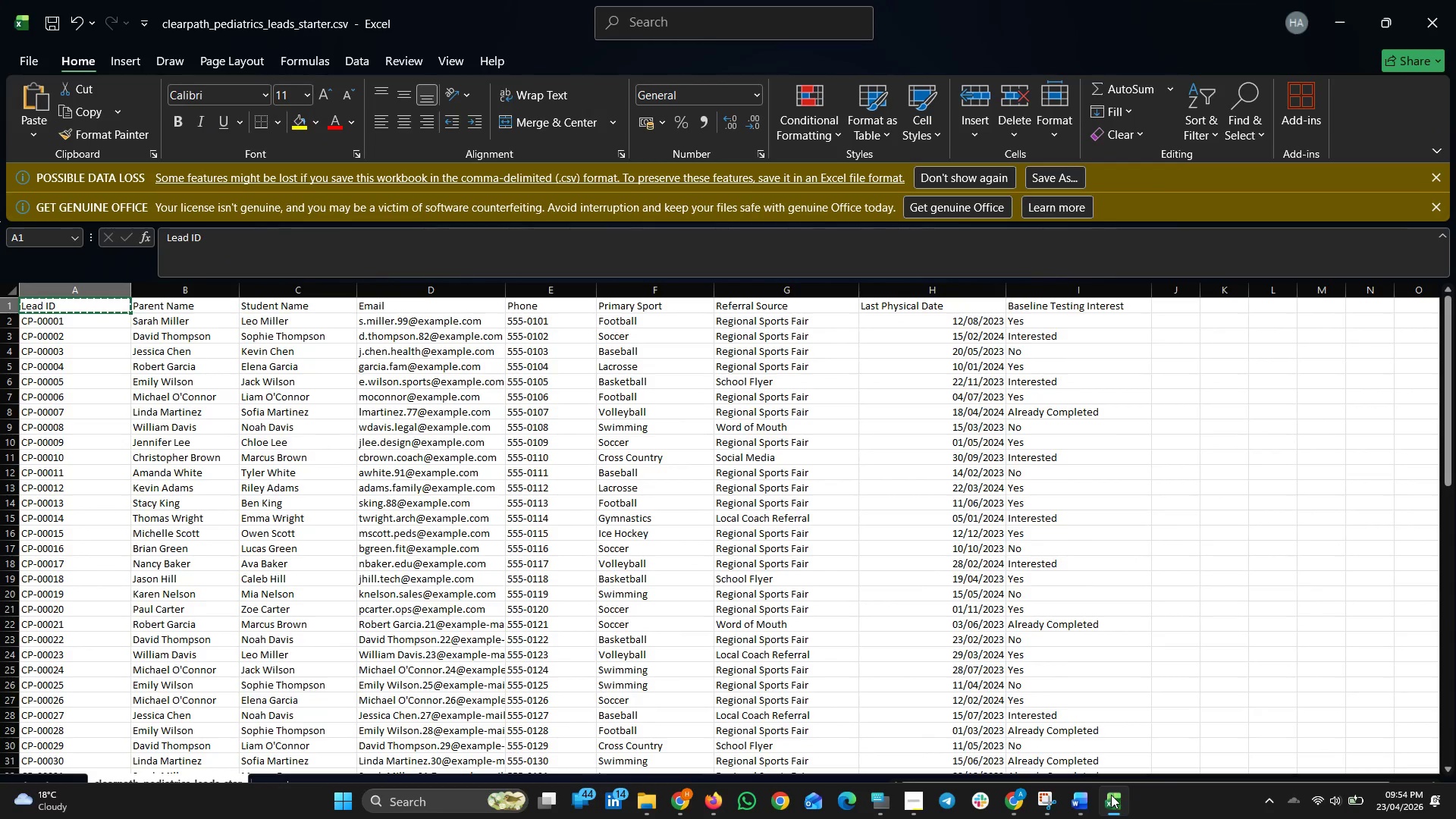 
left_click([1111, 795])
 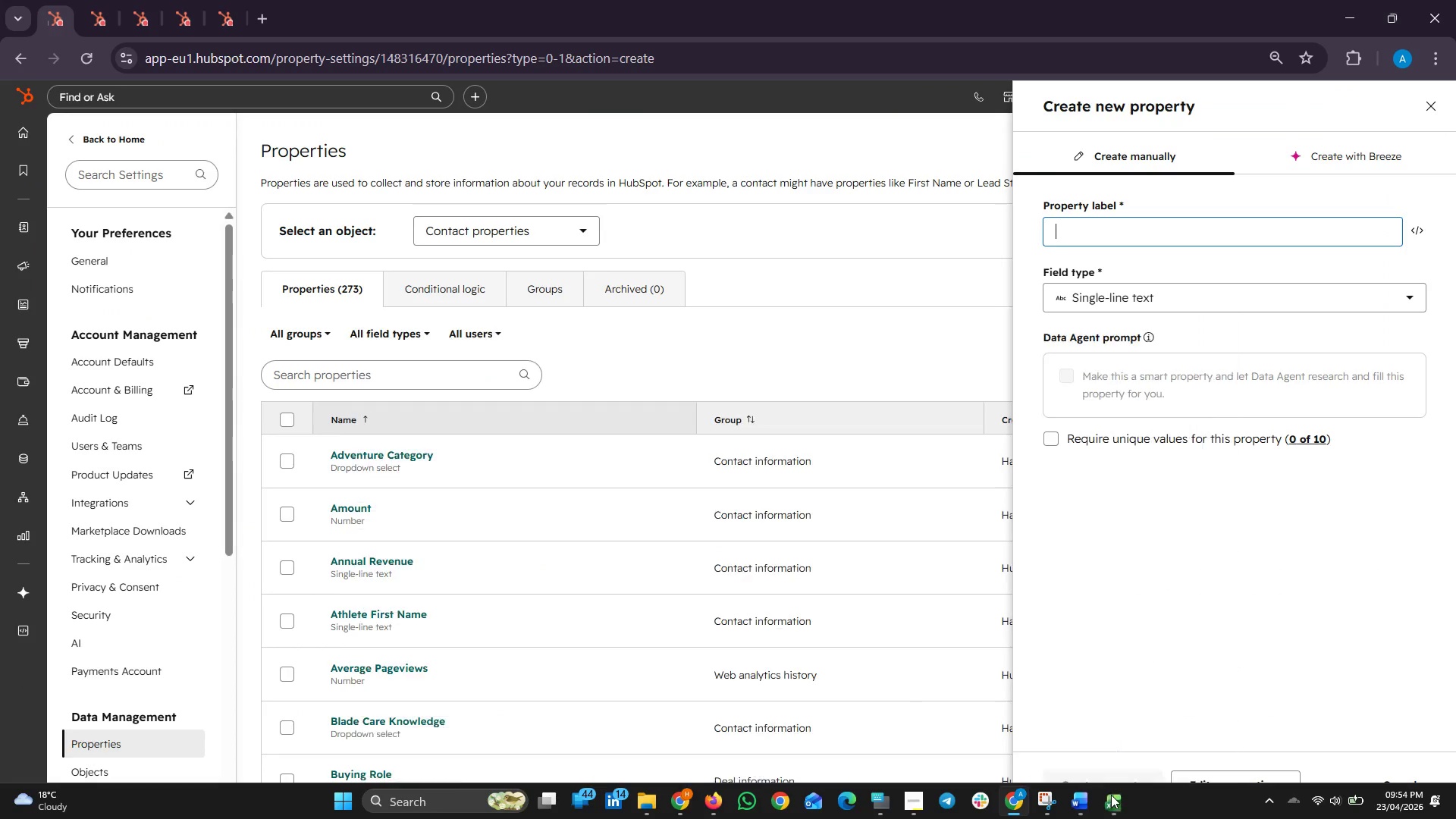 
left_click([1111, 795])
 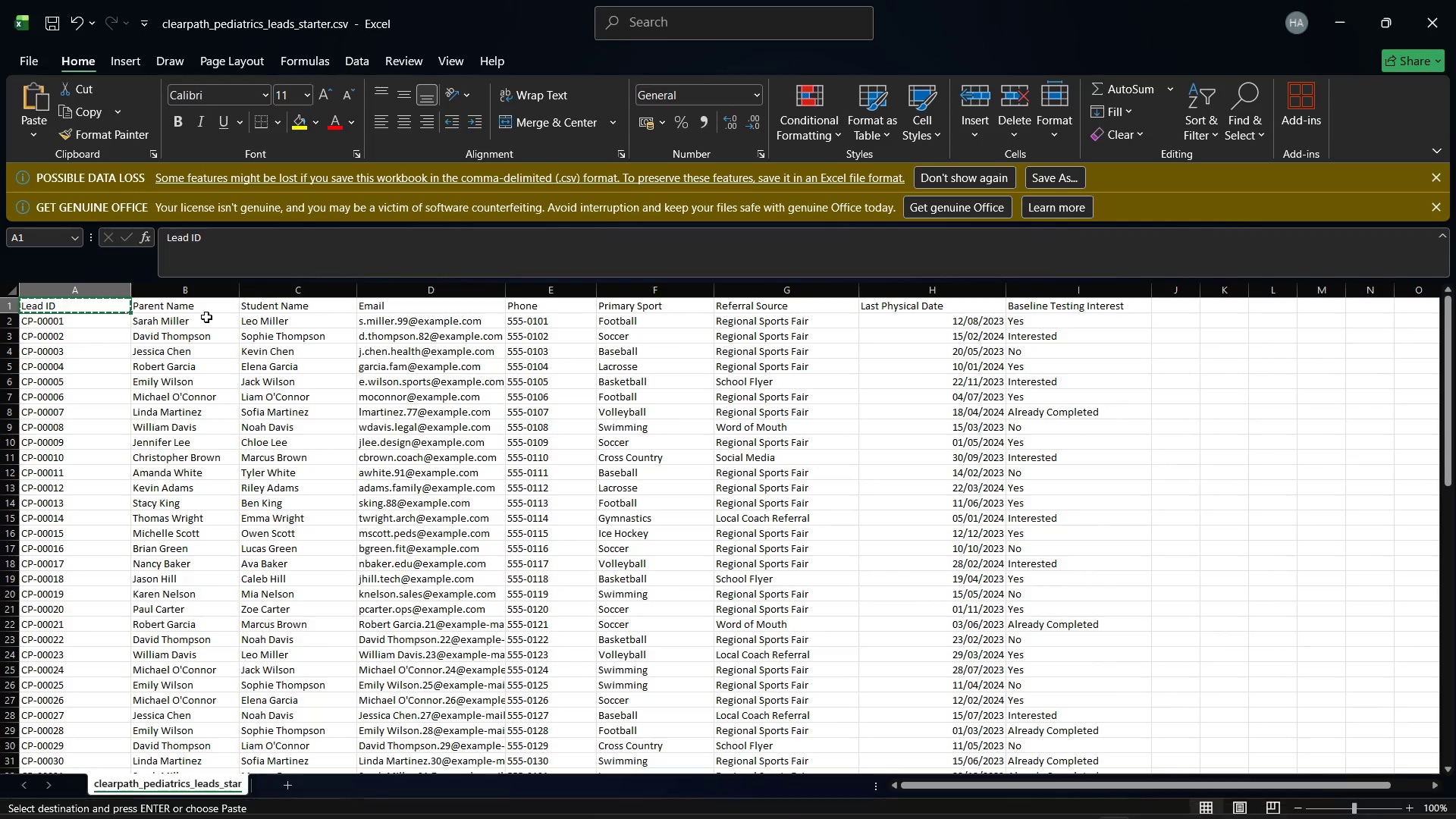 
left_click([203, 309])
 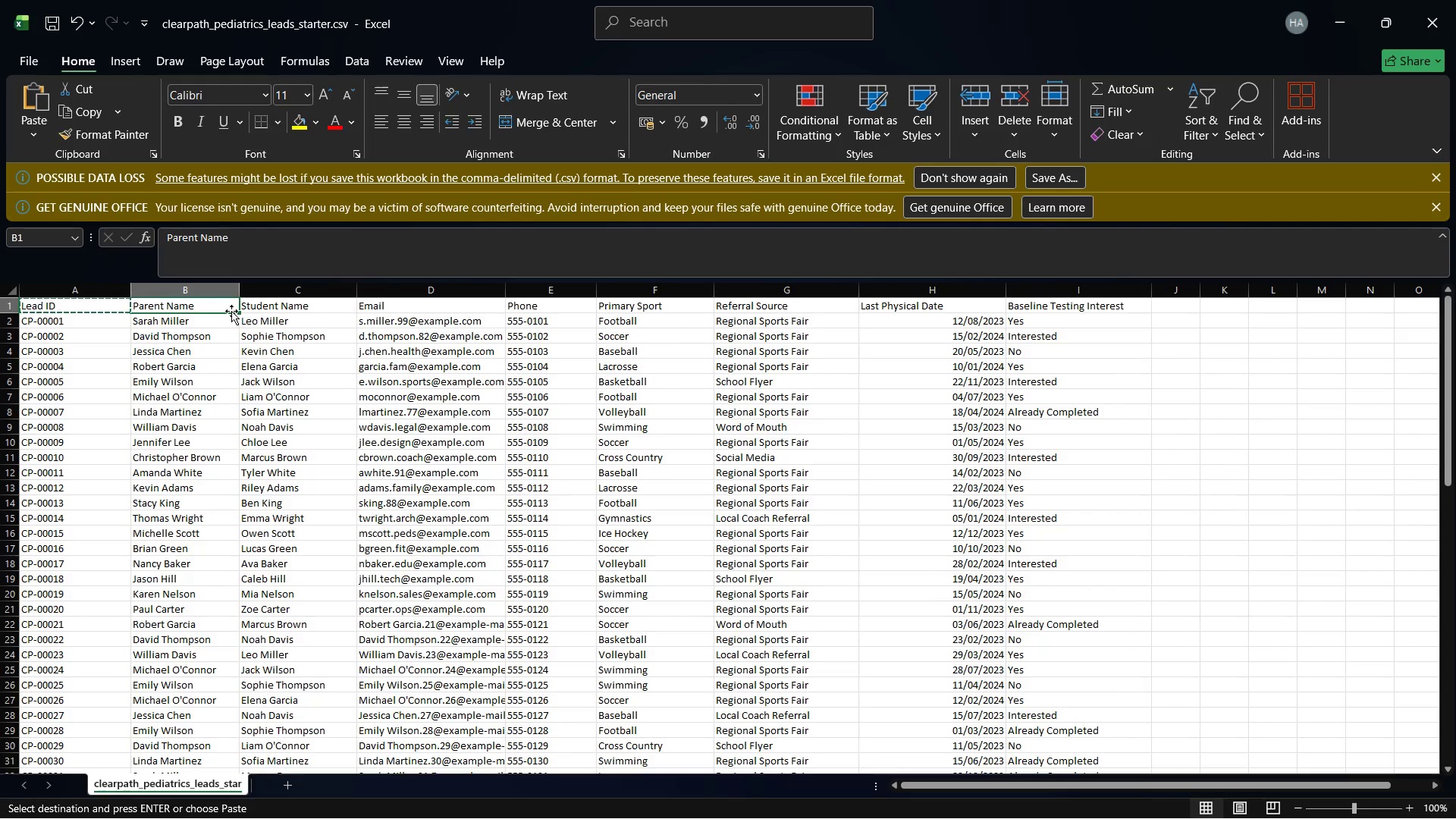 
key(Control+C)
 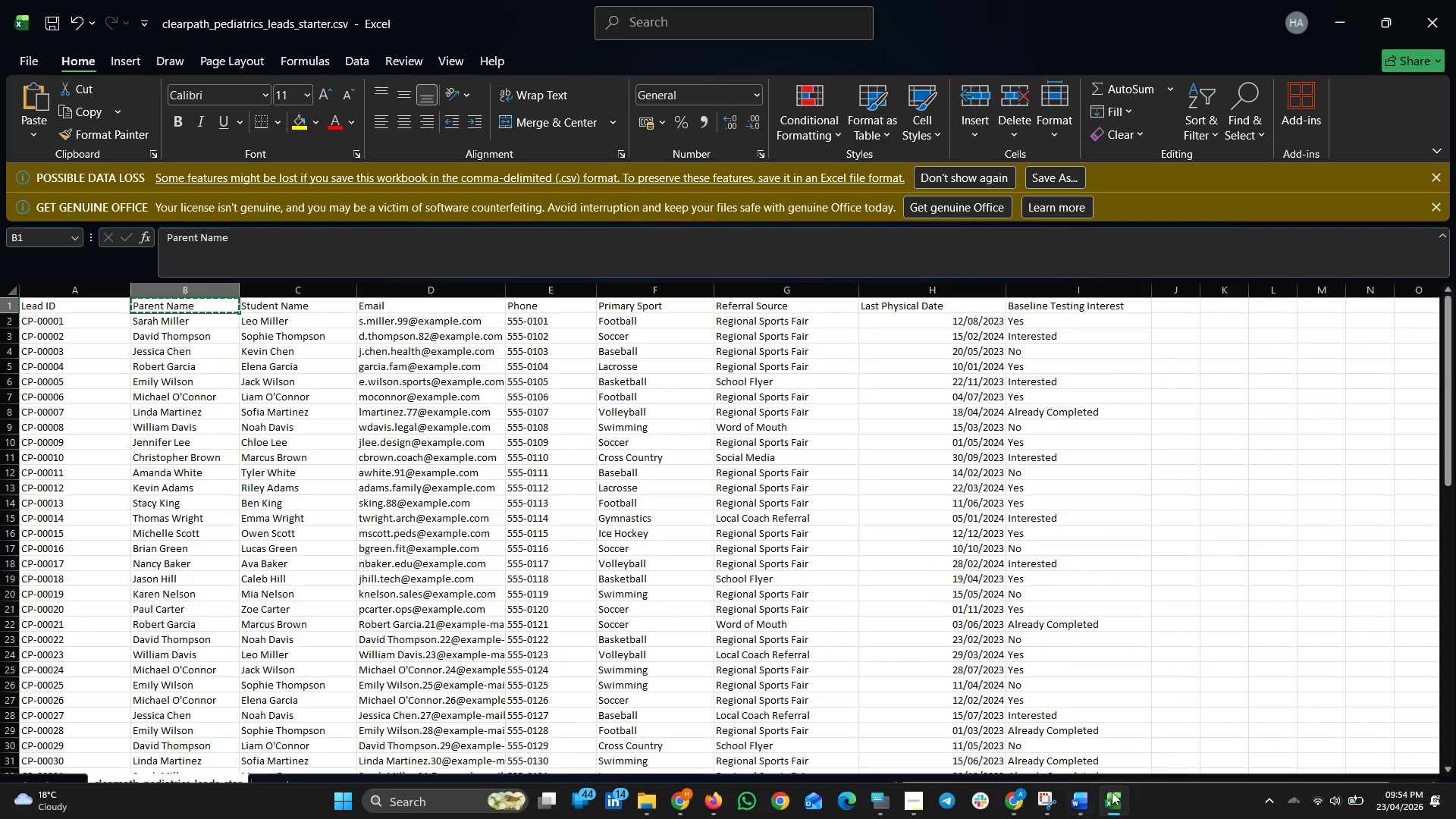 
left_click([1122, 798])
 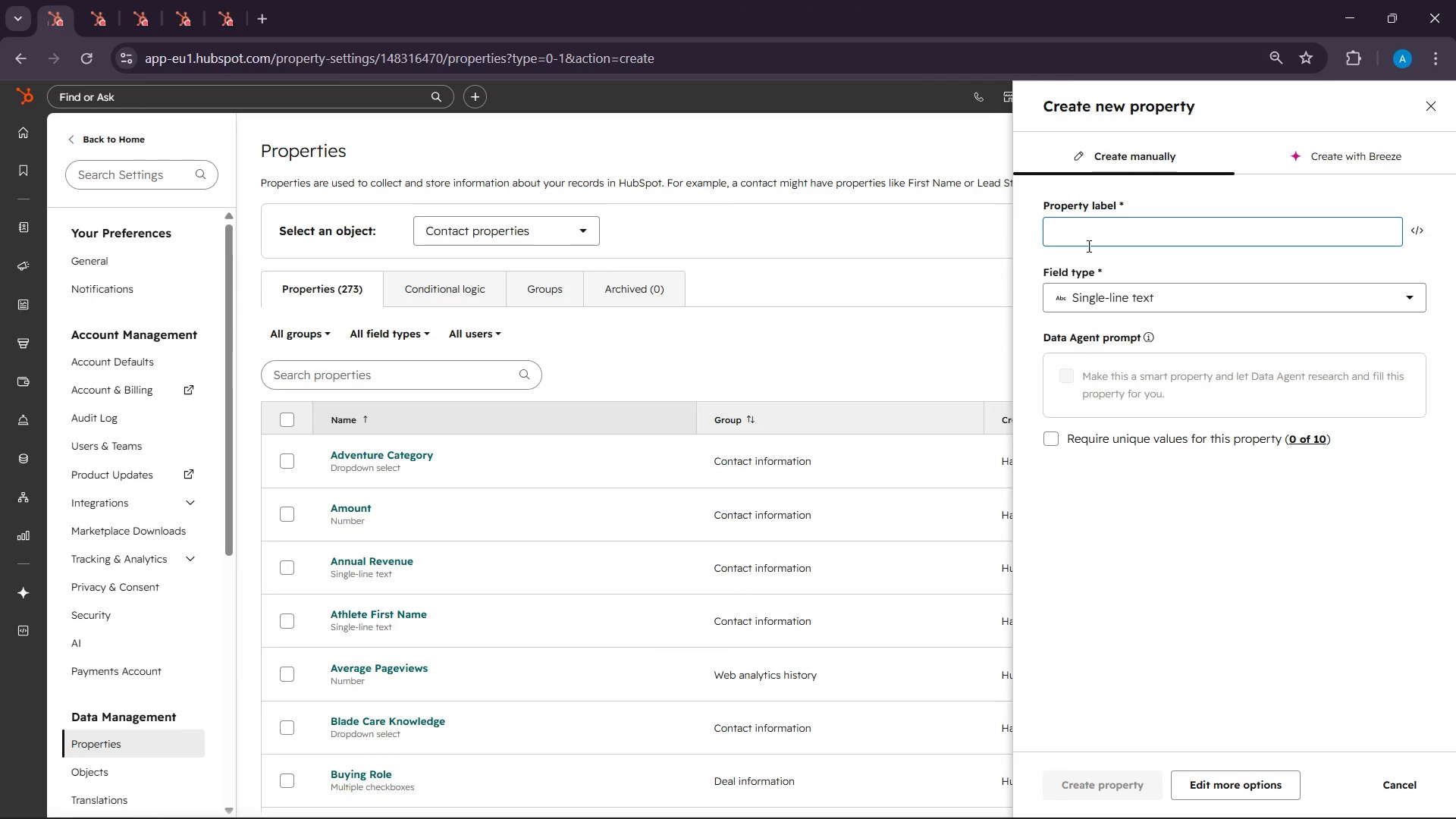 
key(Control+V)
 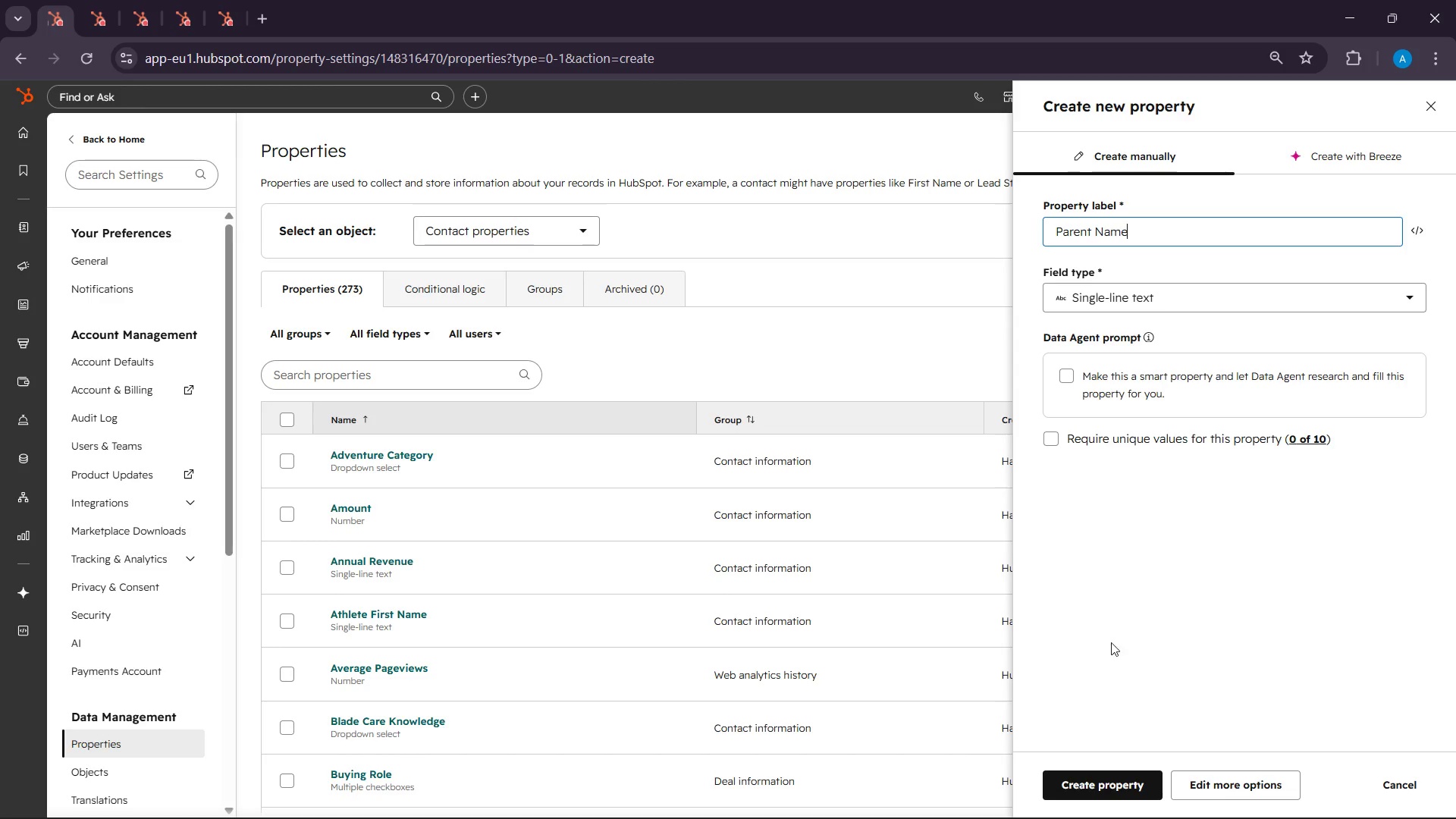 
left_click([1092, 786])
 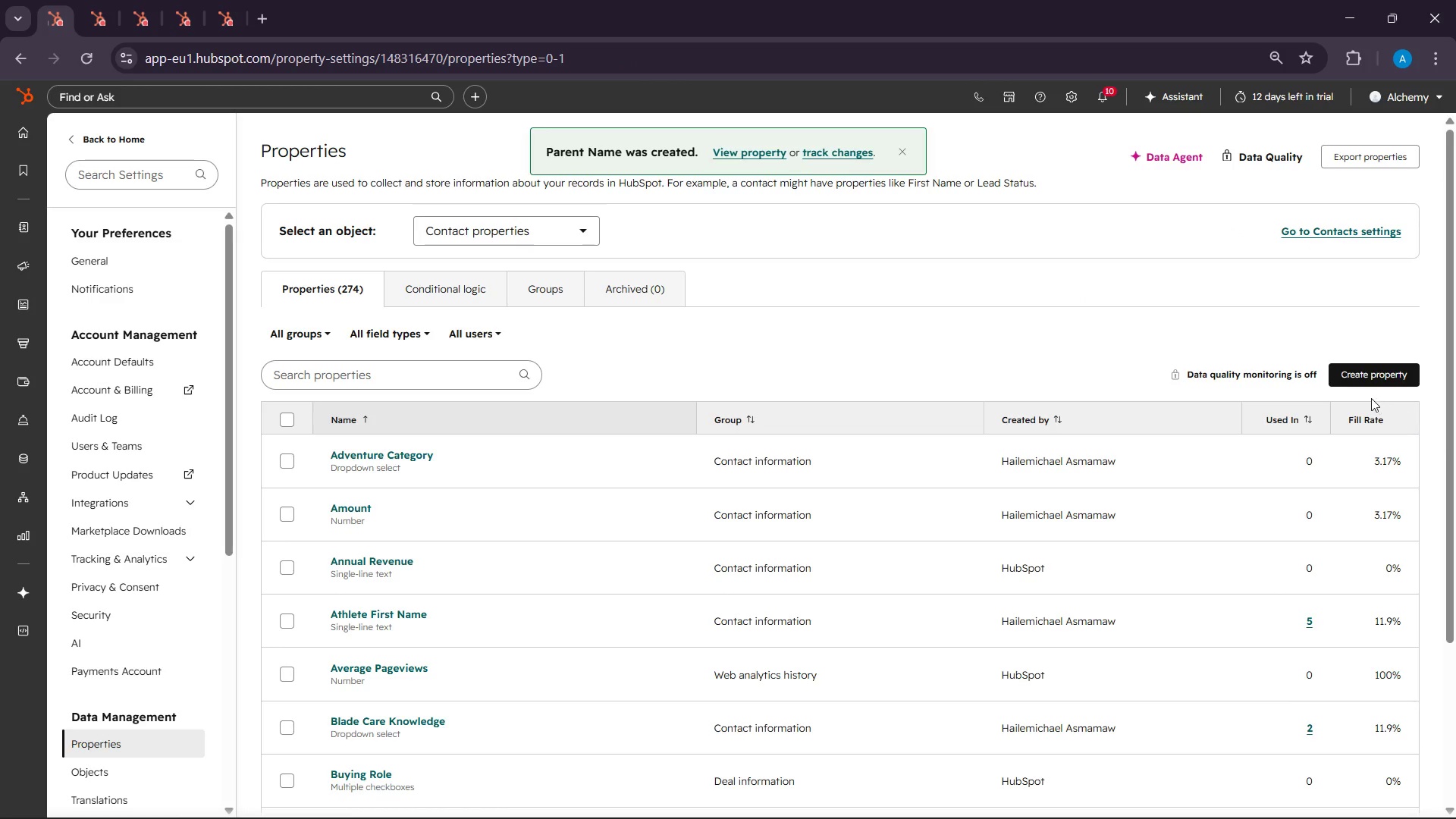 
left_click([1360, 379])
 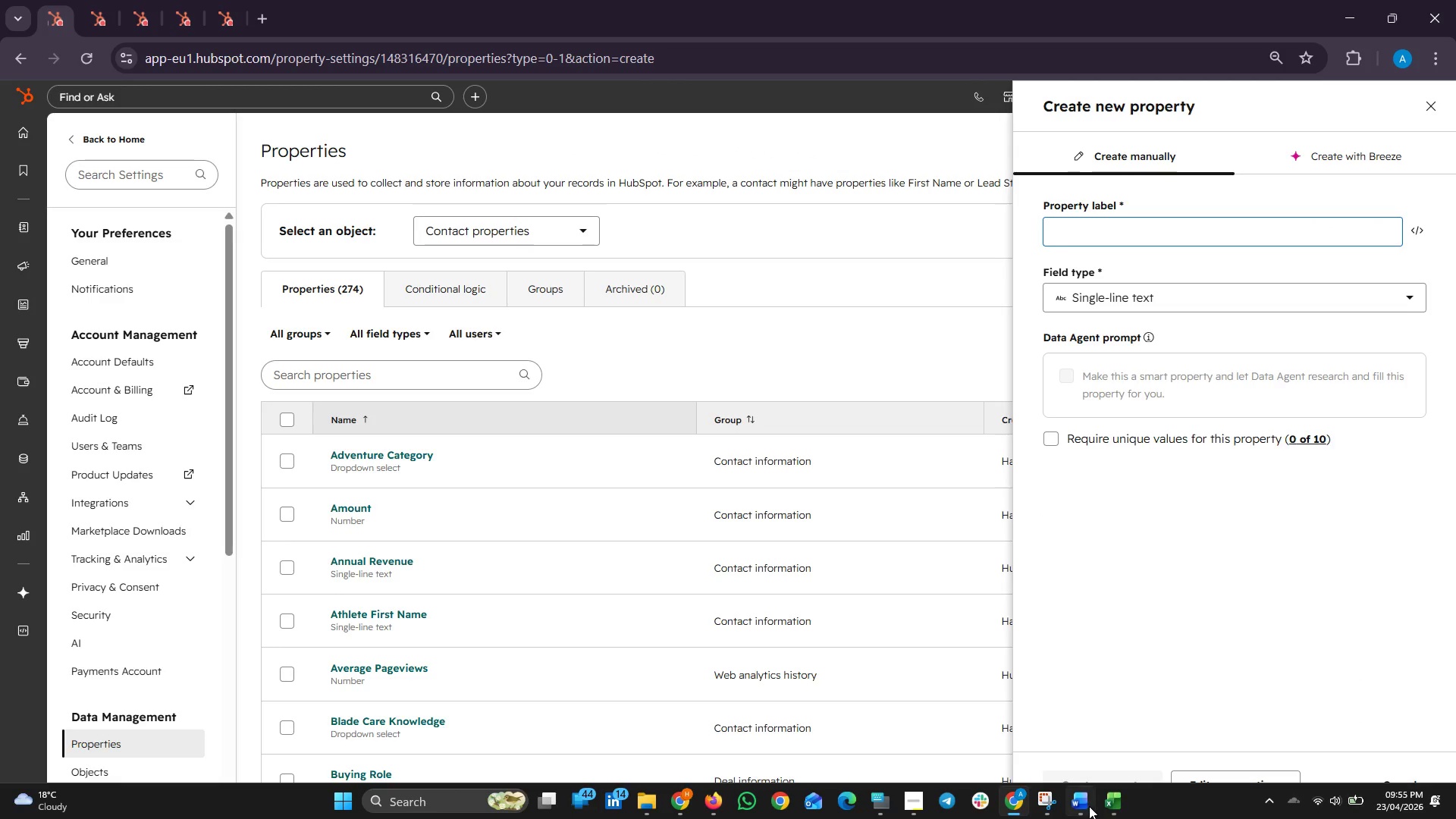 
mouse_move([1040, 800])
 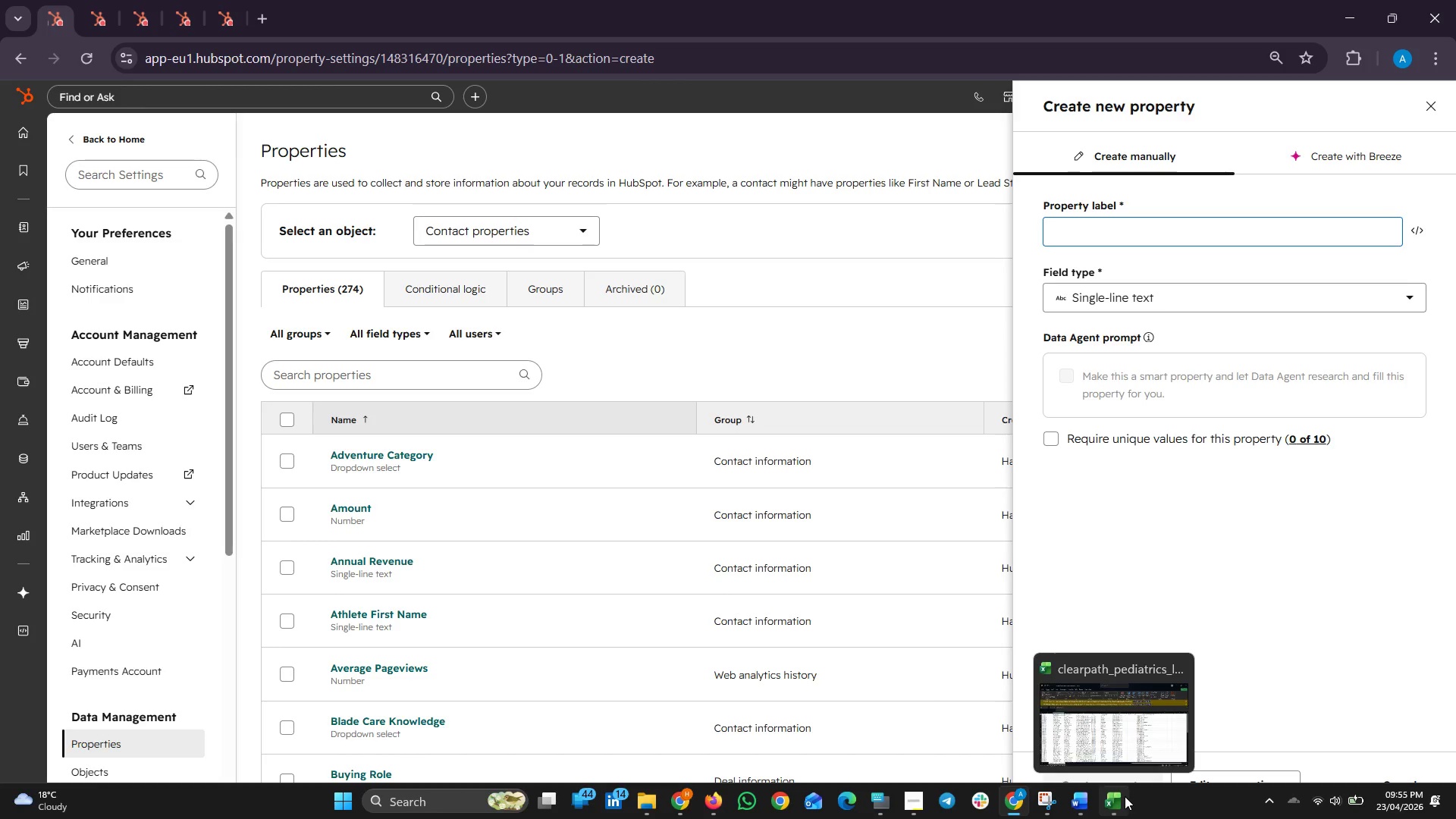 
left_click([1124, 796])
 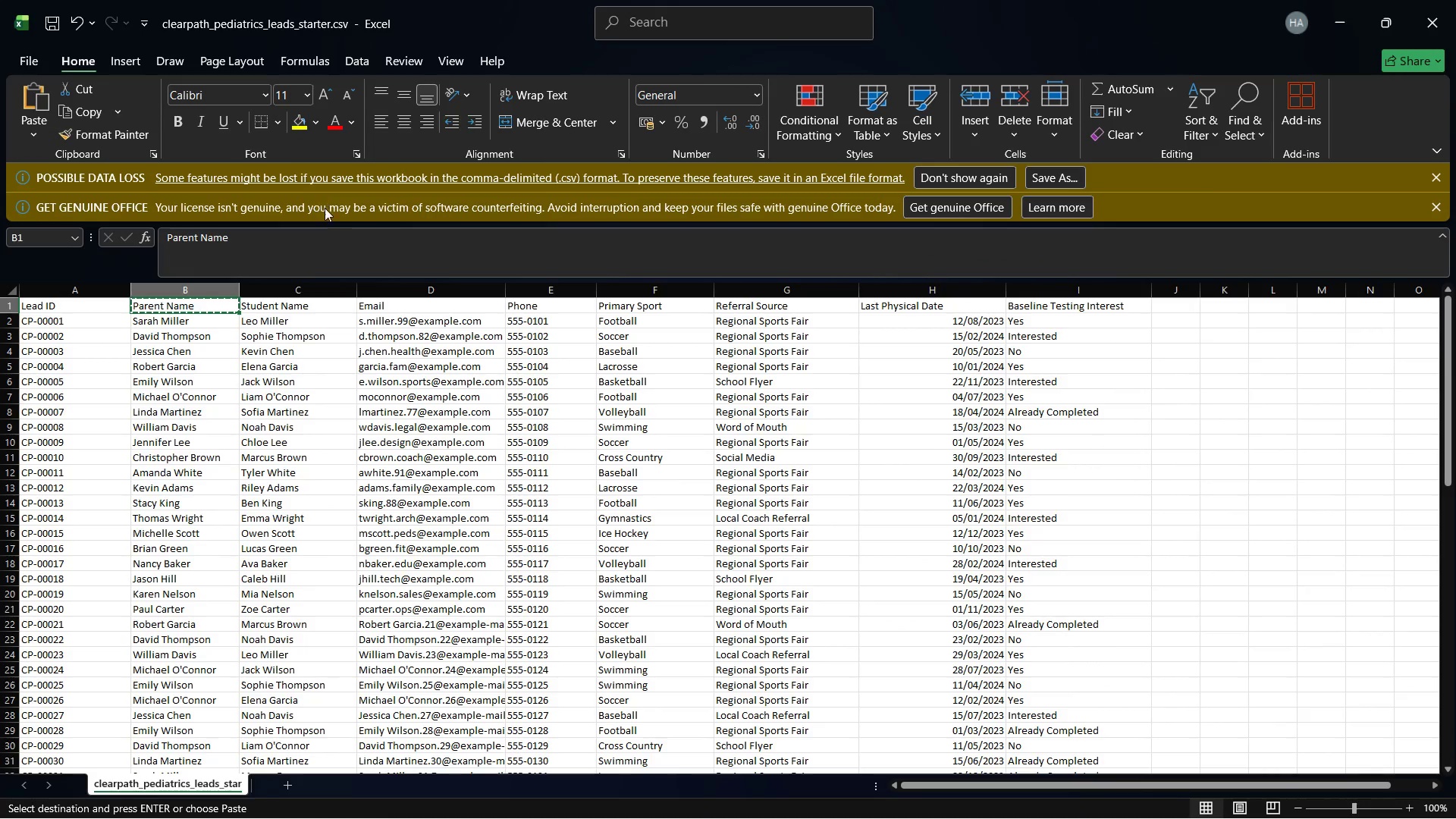 
left_click([287, 310])
 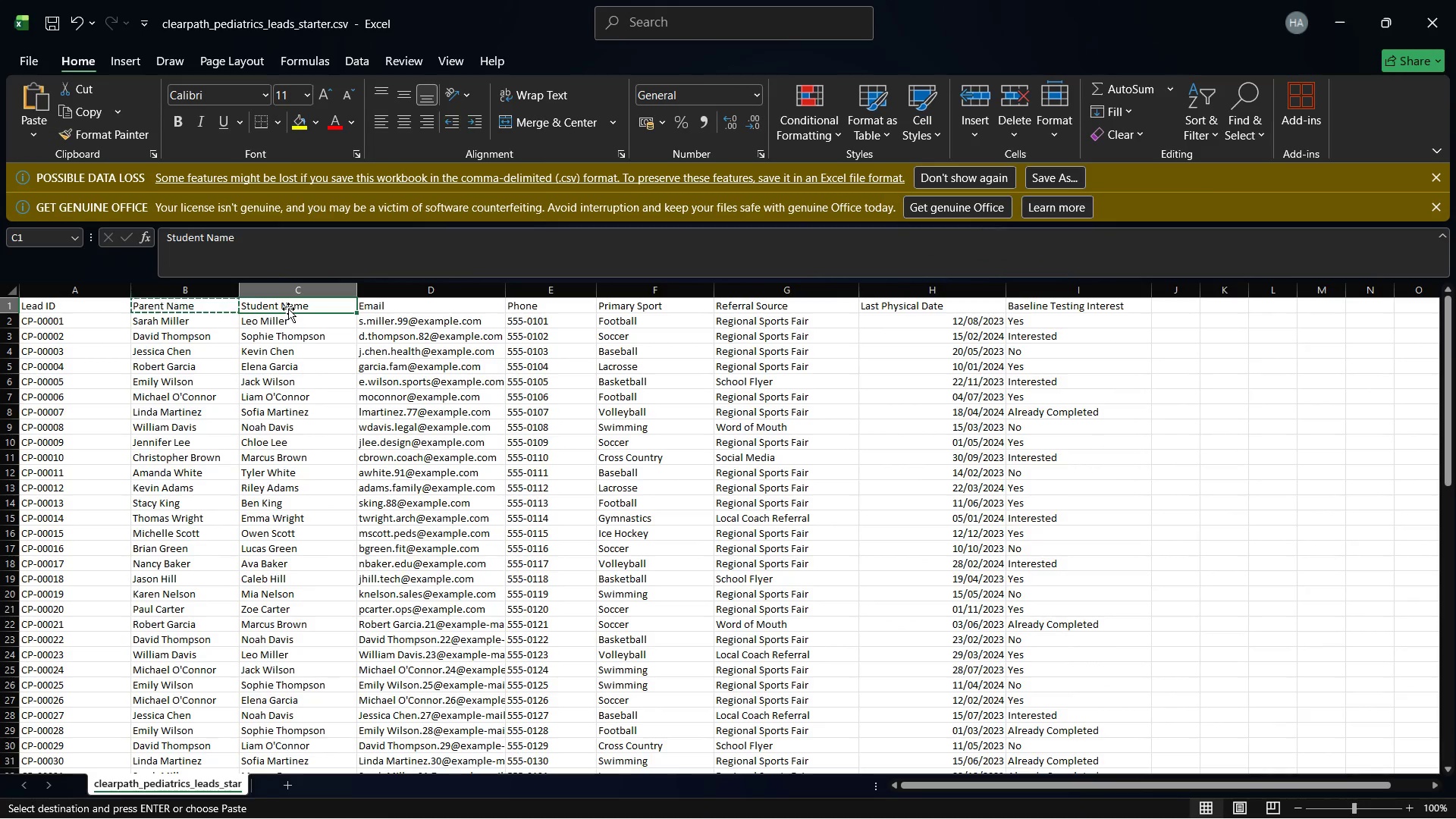 
key(Control+C)
 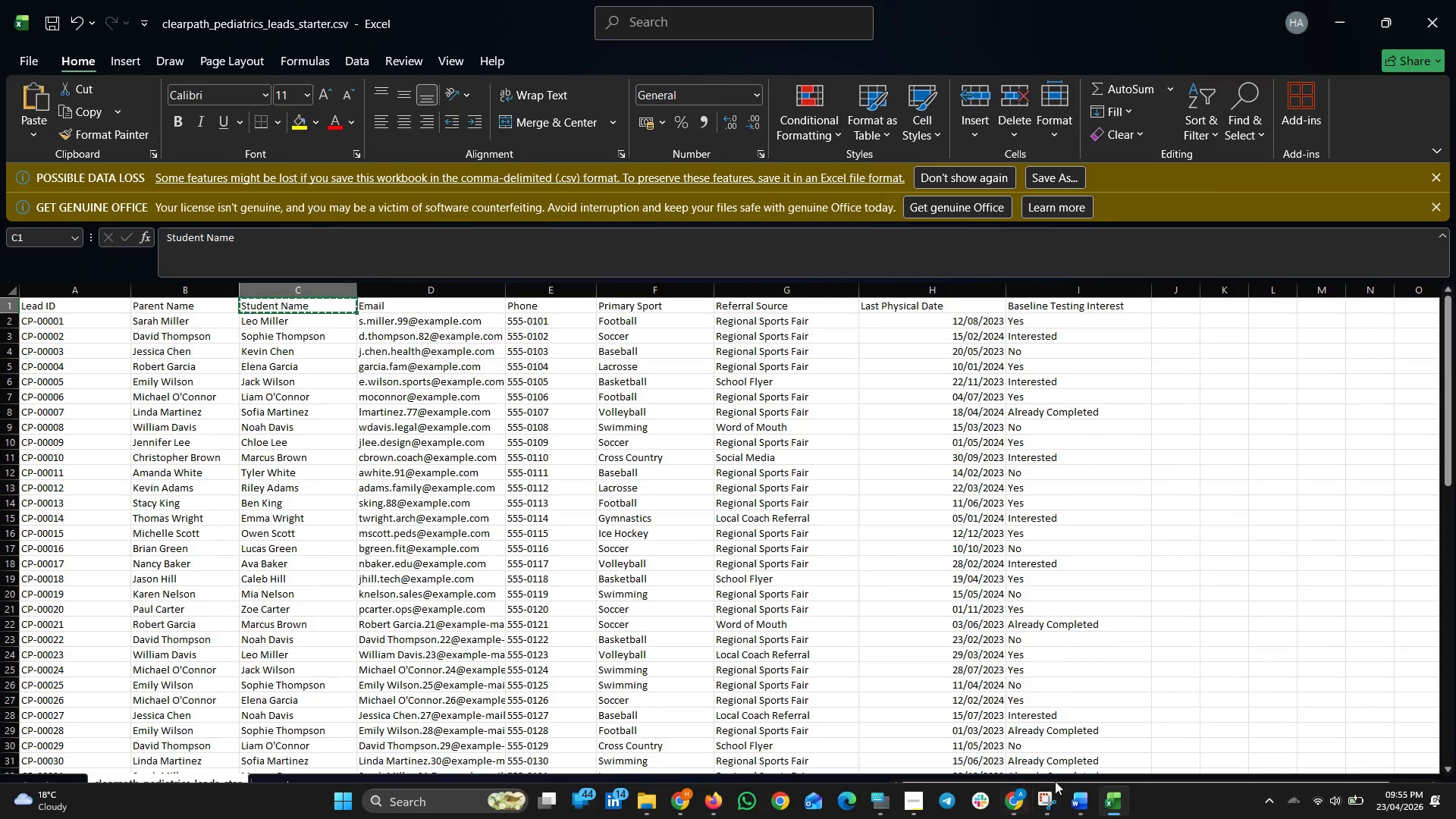 
left_click([1128, 796])
 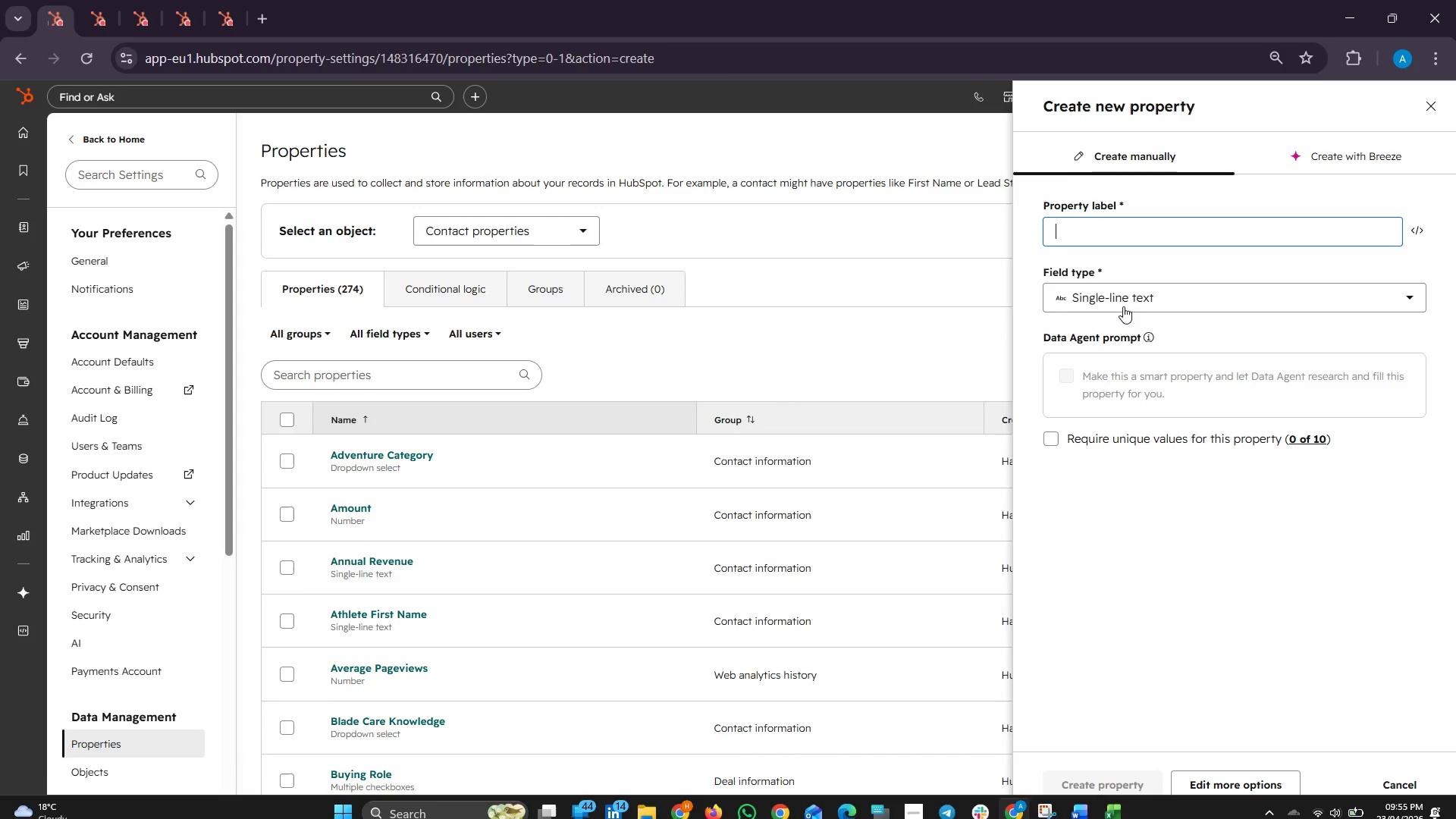 
key(Control+V)
 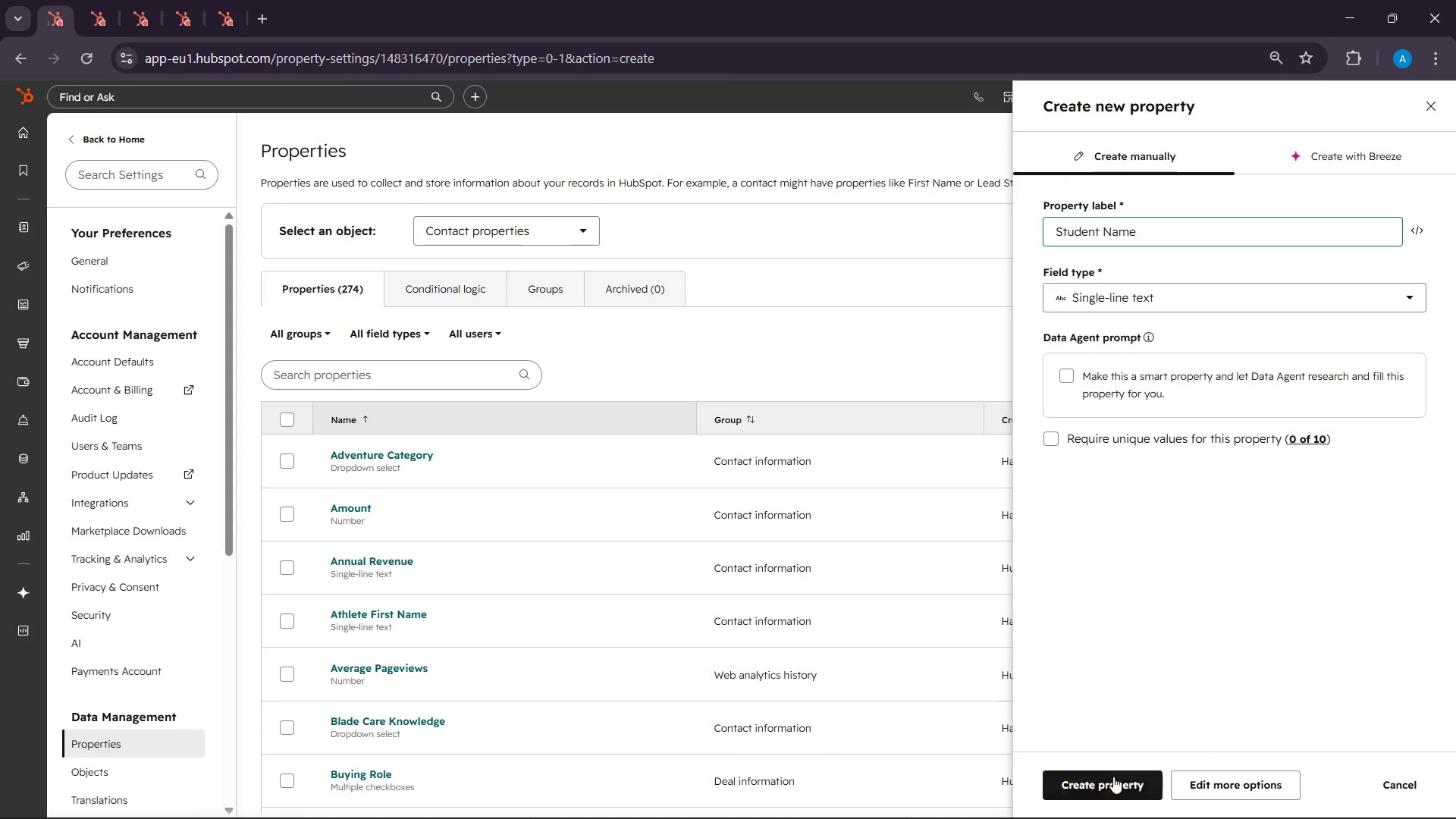 
left_click([1116, 781])
 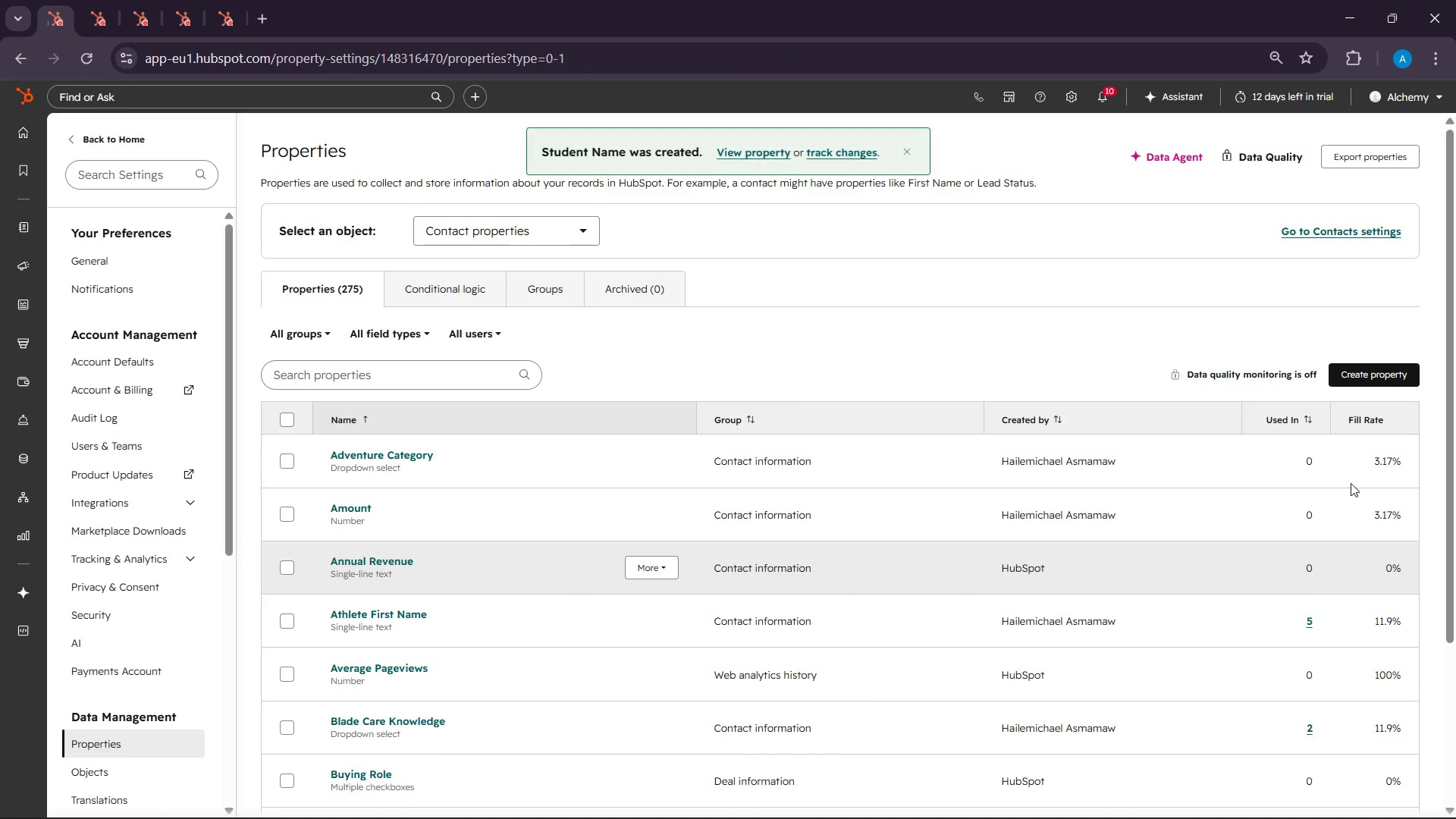 
left_click([1367, 381])
 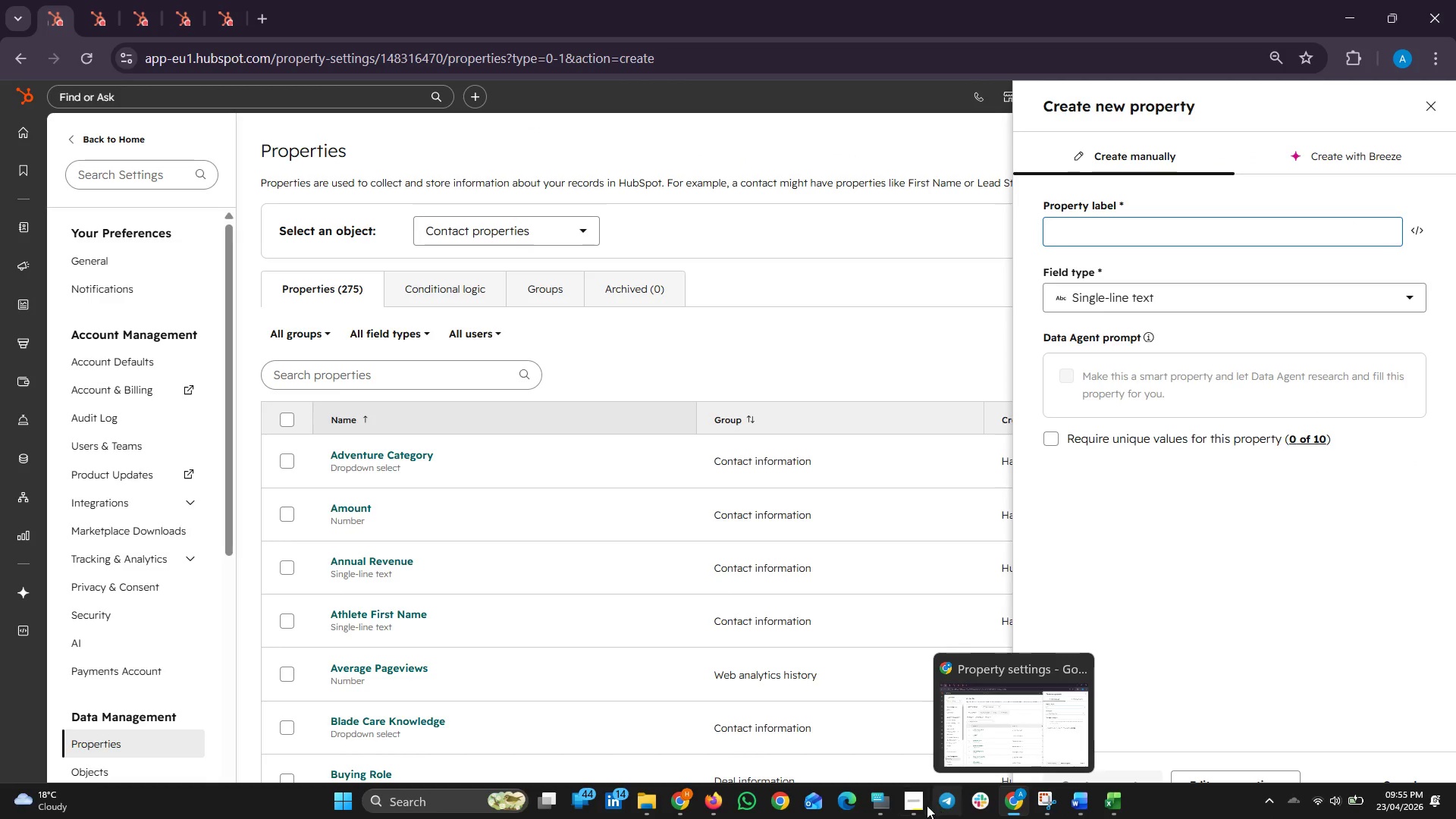 
left_click([910, 801])